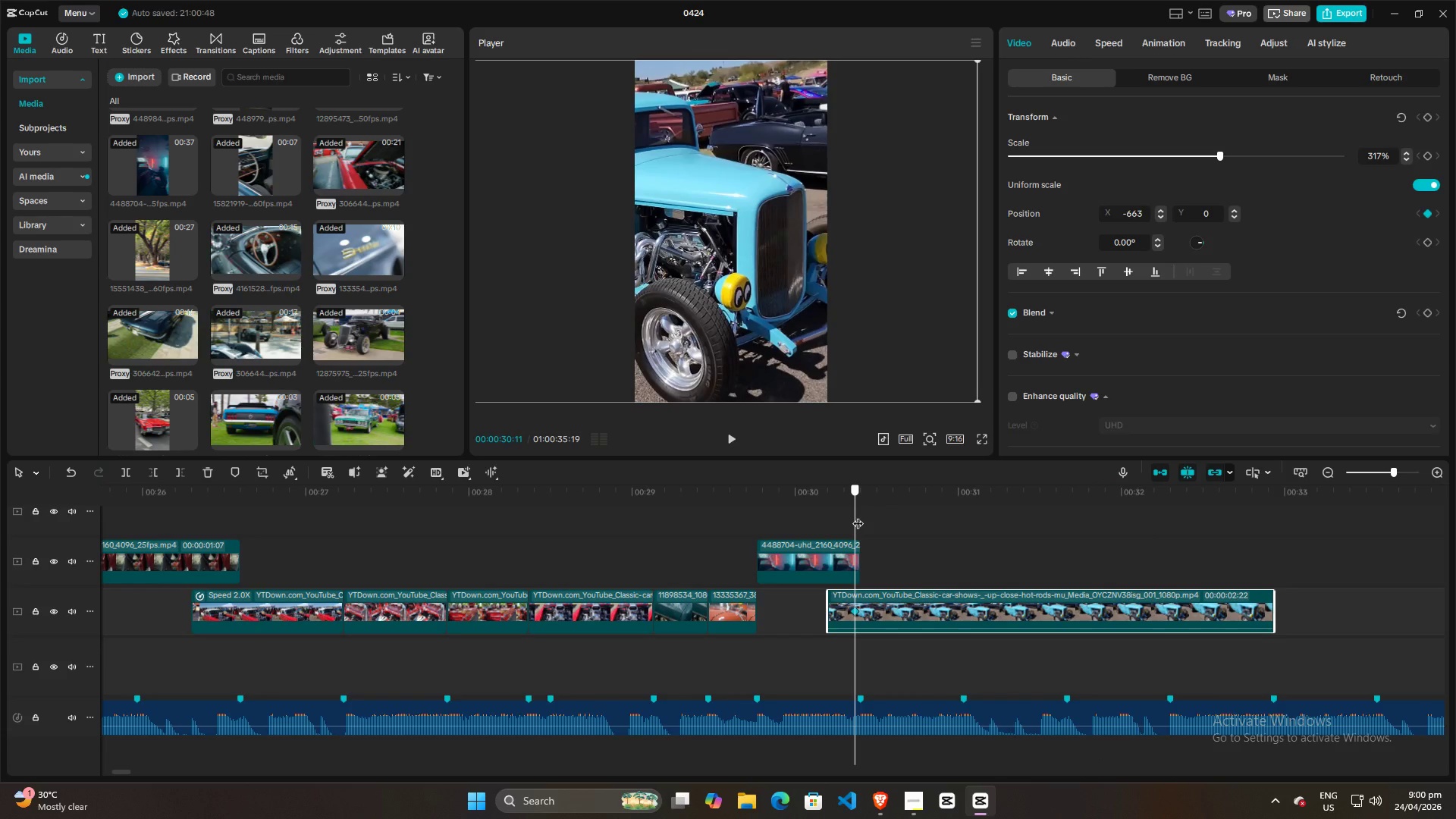 
left_click_drag(start_coordinate=[715, 293], to_coordinate=[920, 294])
 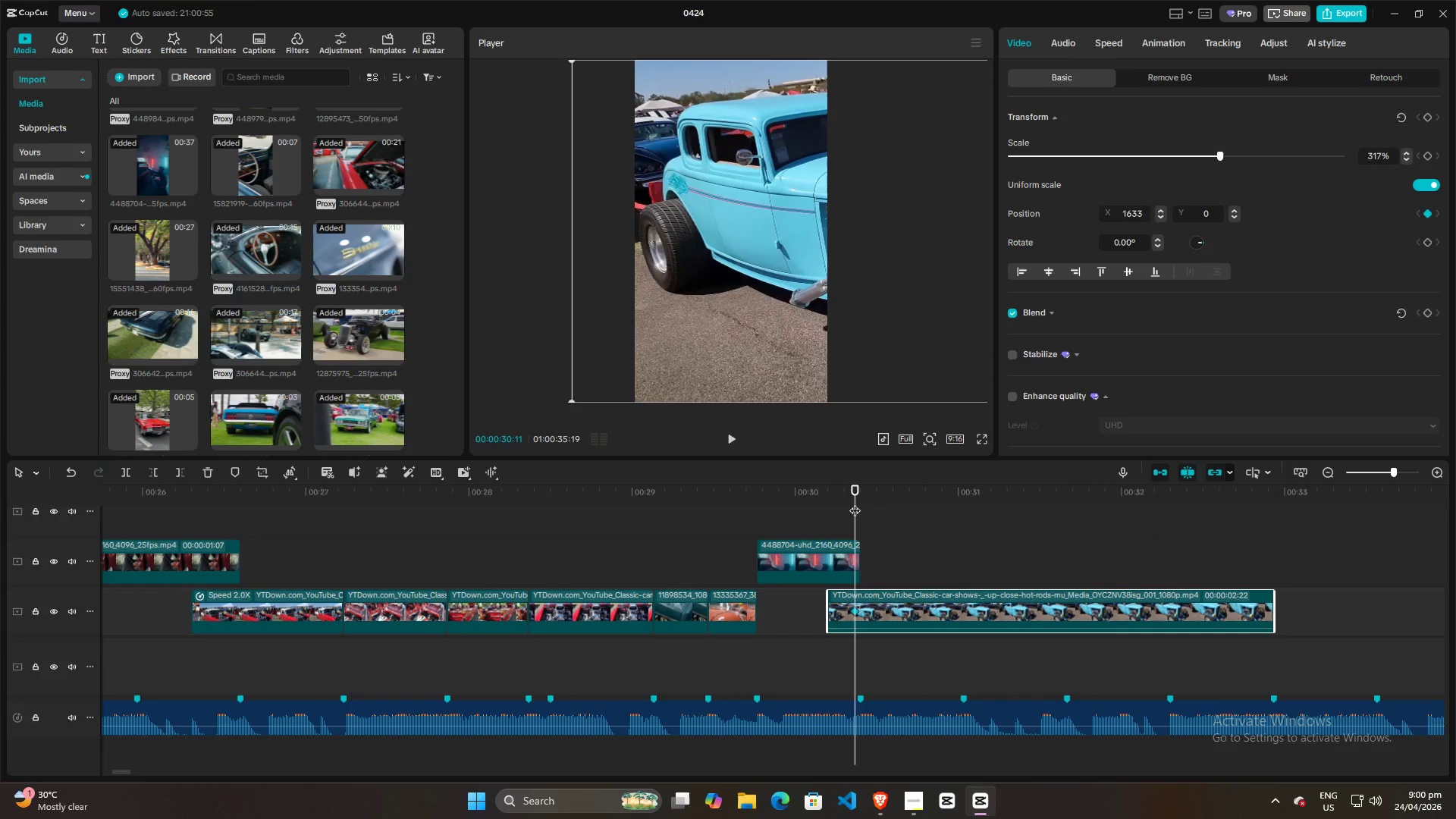 
left_click_drag(start_coordinate=[855, 503], to_coordinate=[1268, 520])
 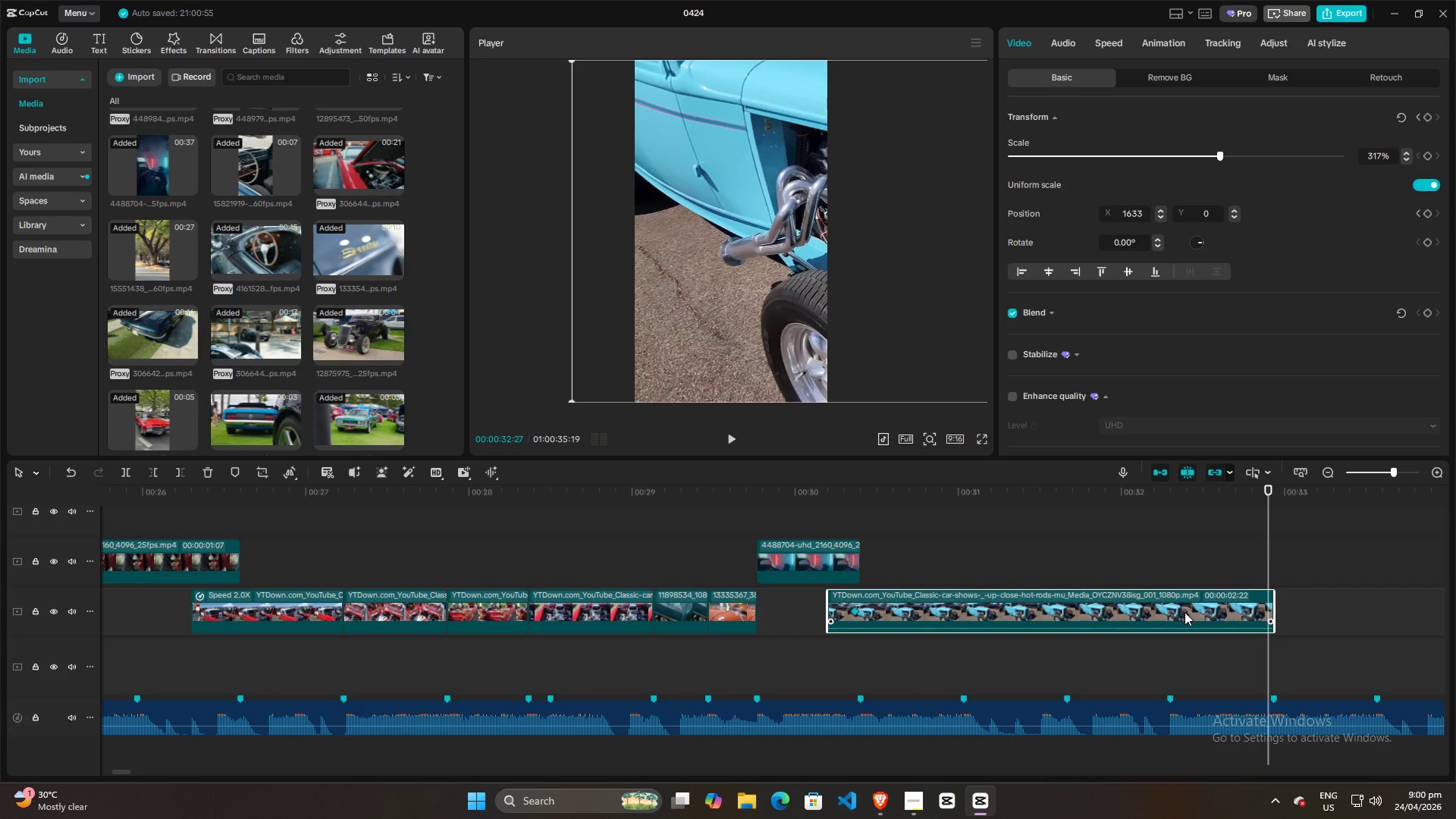 
left_click([1191, 616])
 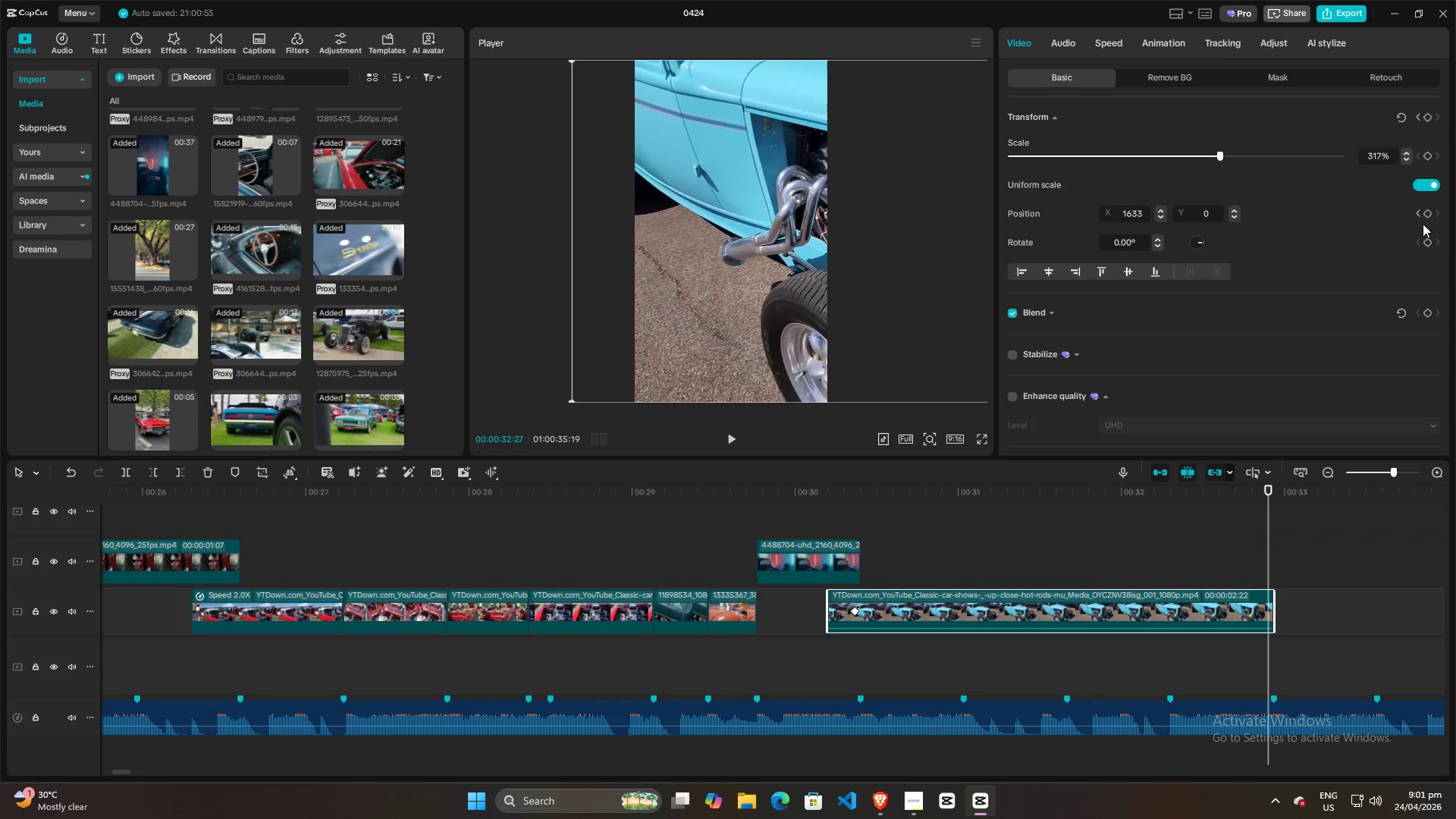 
left_click([1429, 215])
 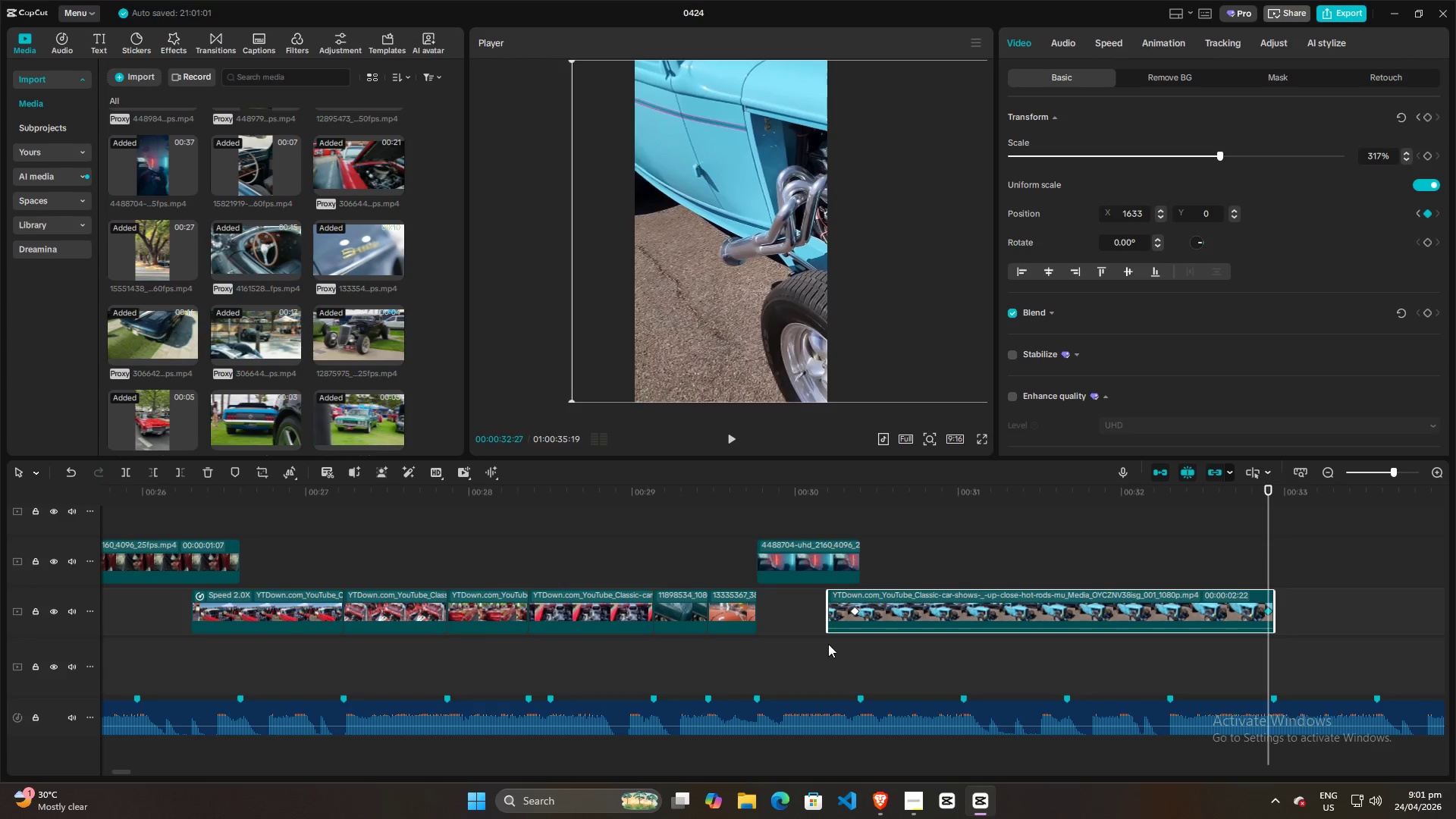 
left_click([846, 648])
 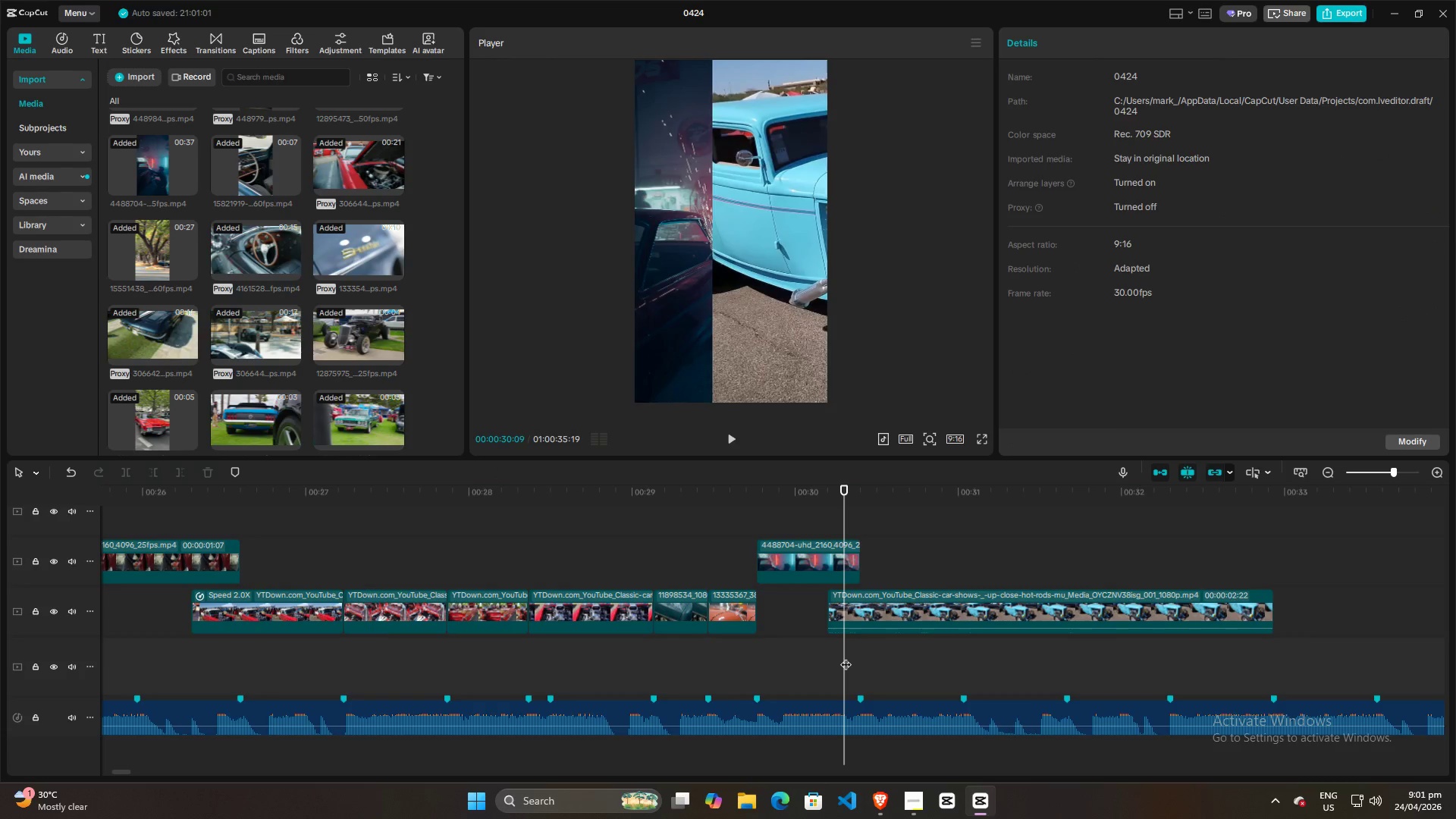 
key(Space)
 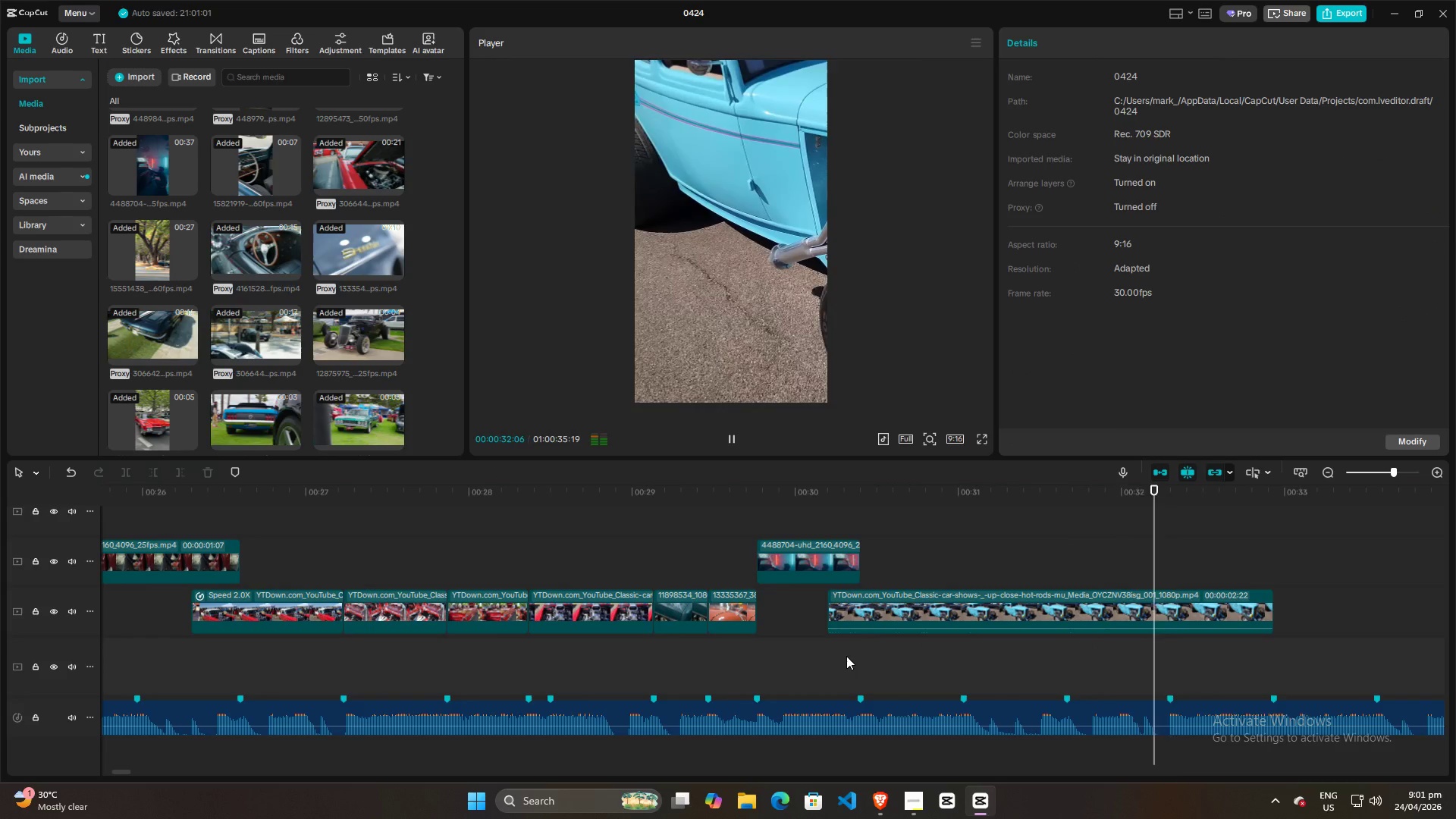 
key(Space)
 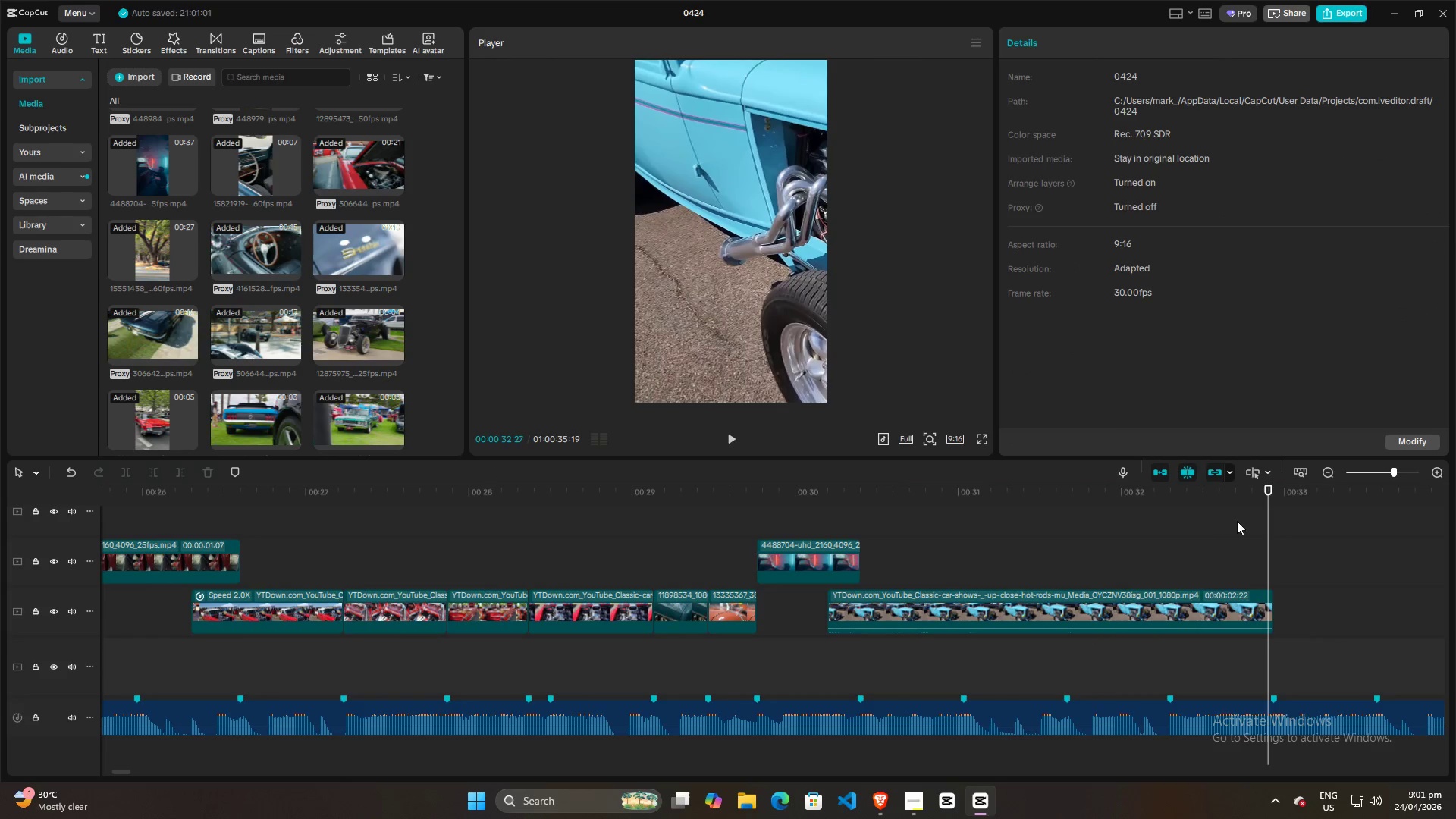 
left_click_drag(start_coordinate=[1269, 524], to_coordinate=[849, 544])
 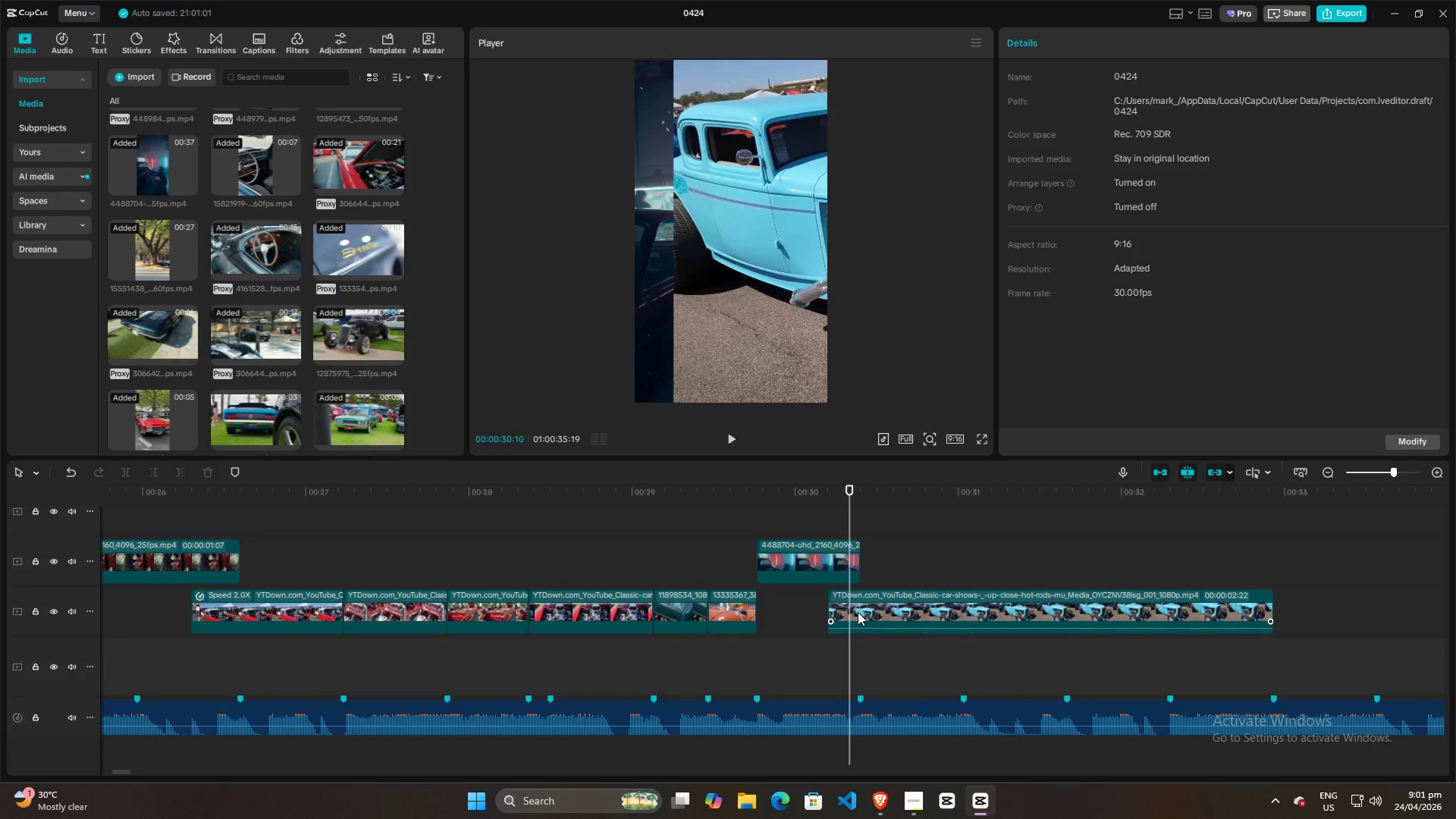 
left_click([858, 612])
 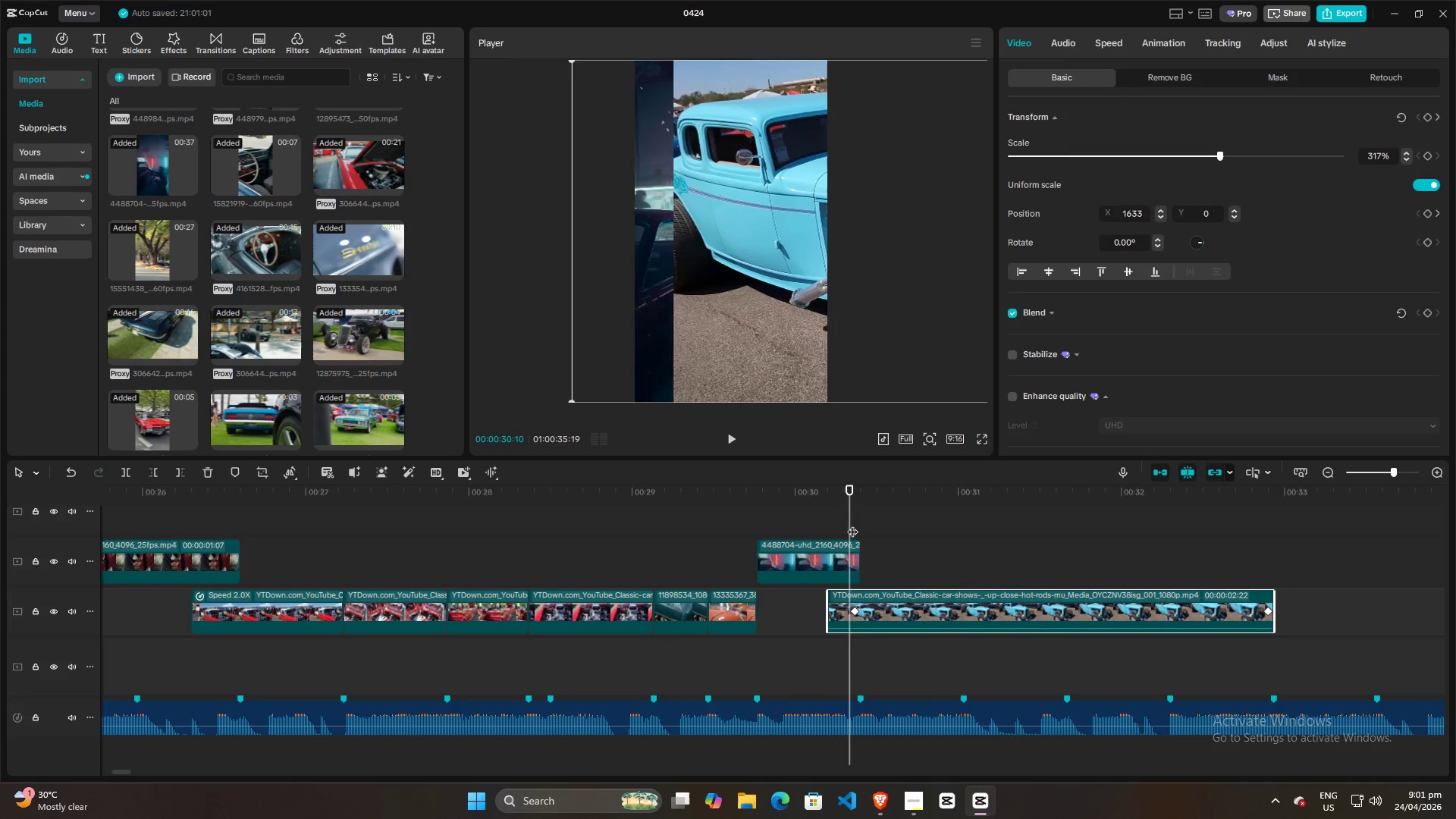 
left_click_drag(start_coordinate=[852, 524], to_coordinate=[858, 523])
 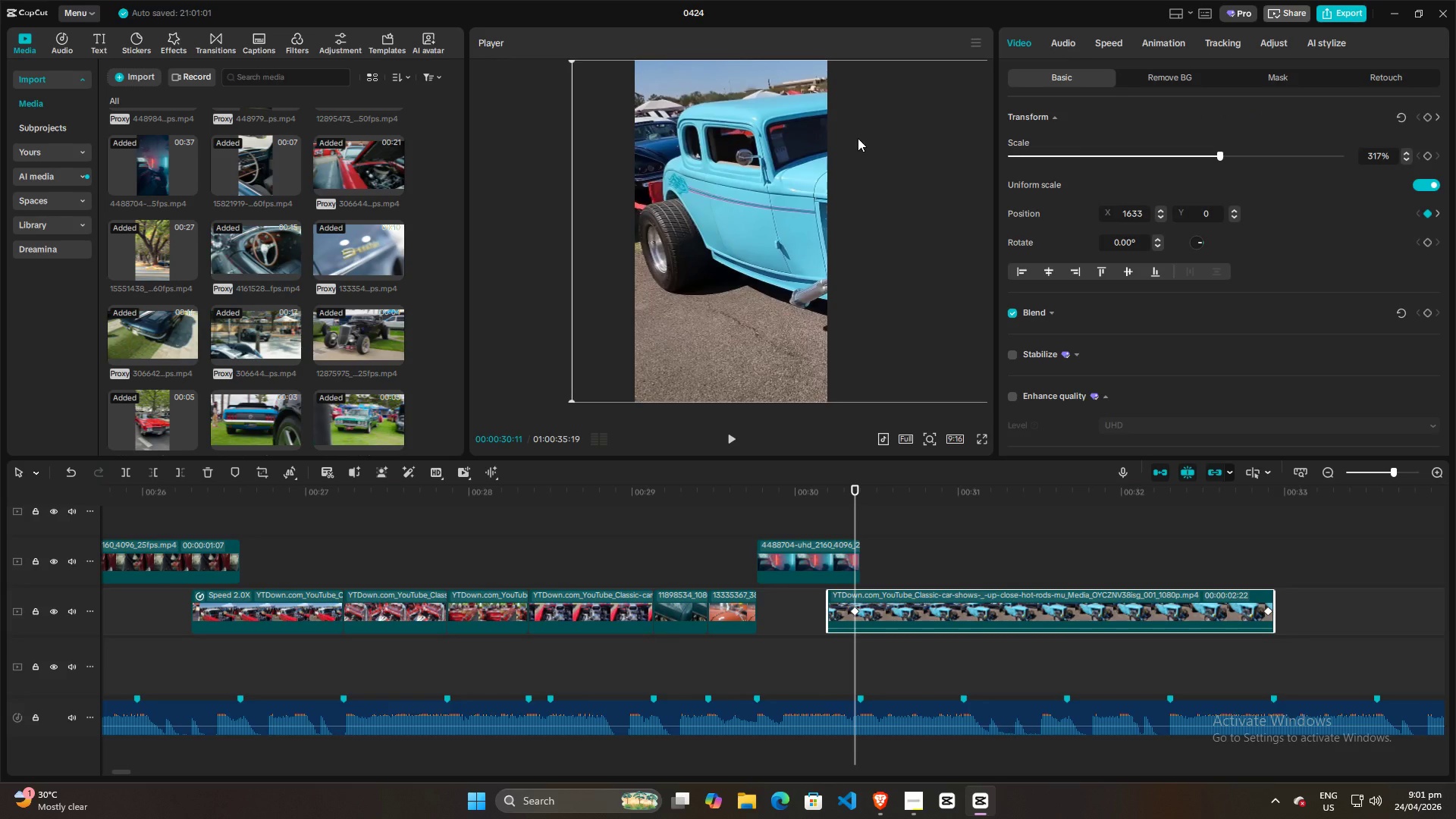 
wait(6.14)
 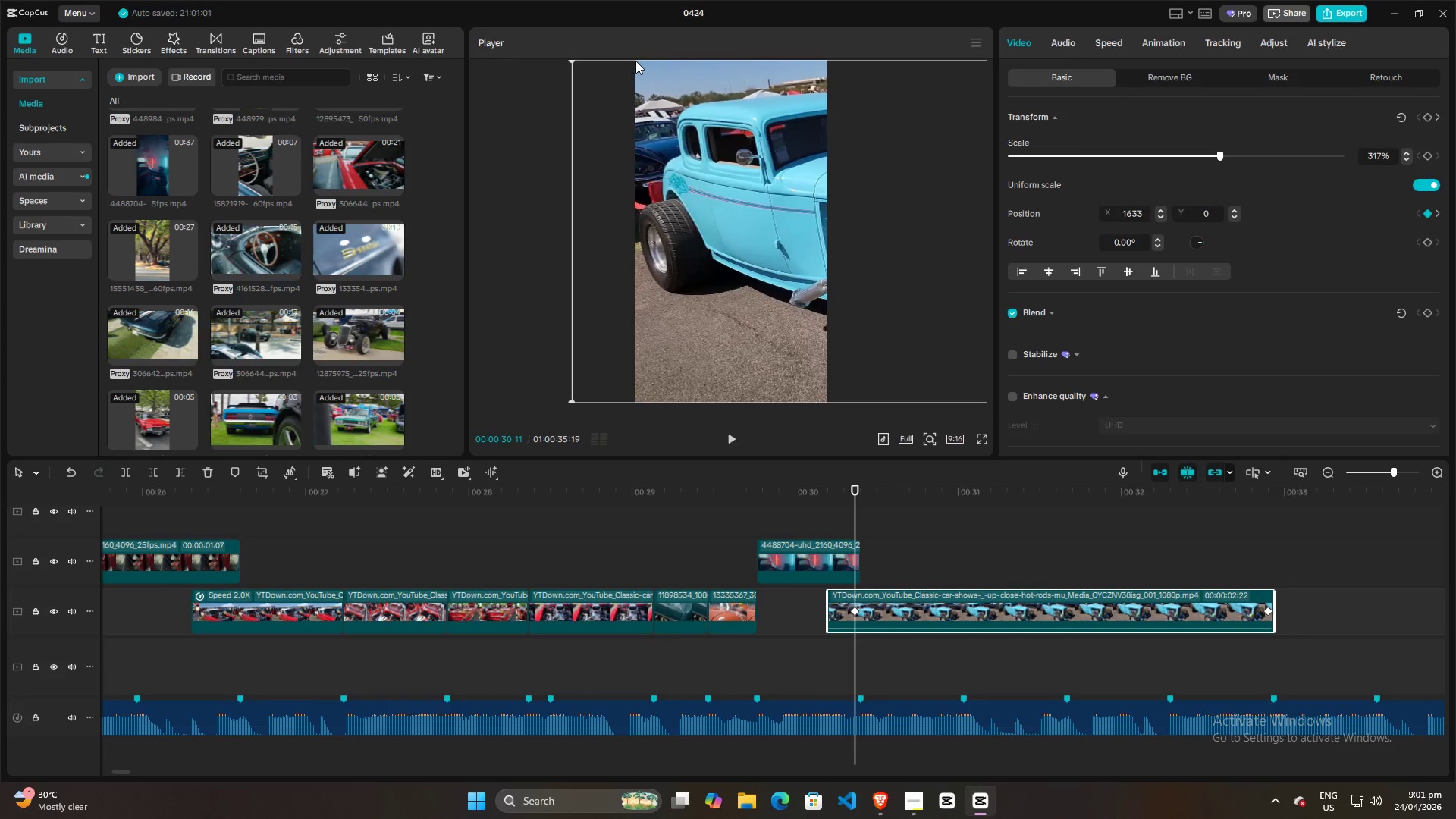 
left_click_drag(start_coordinate=[1222, 156], to_coordinate=[1219, 159])
 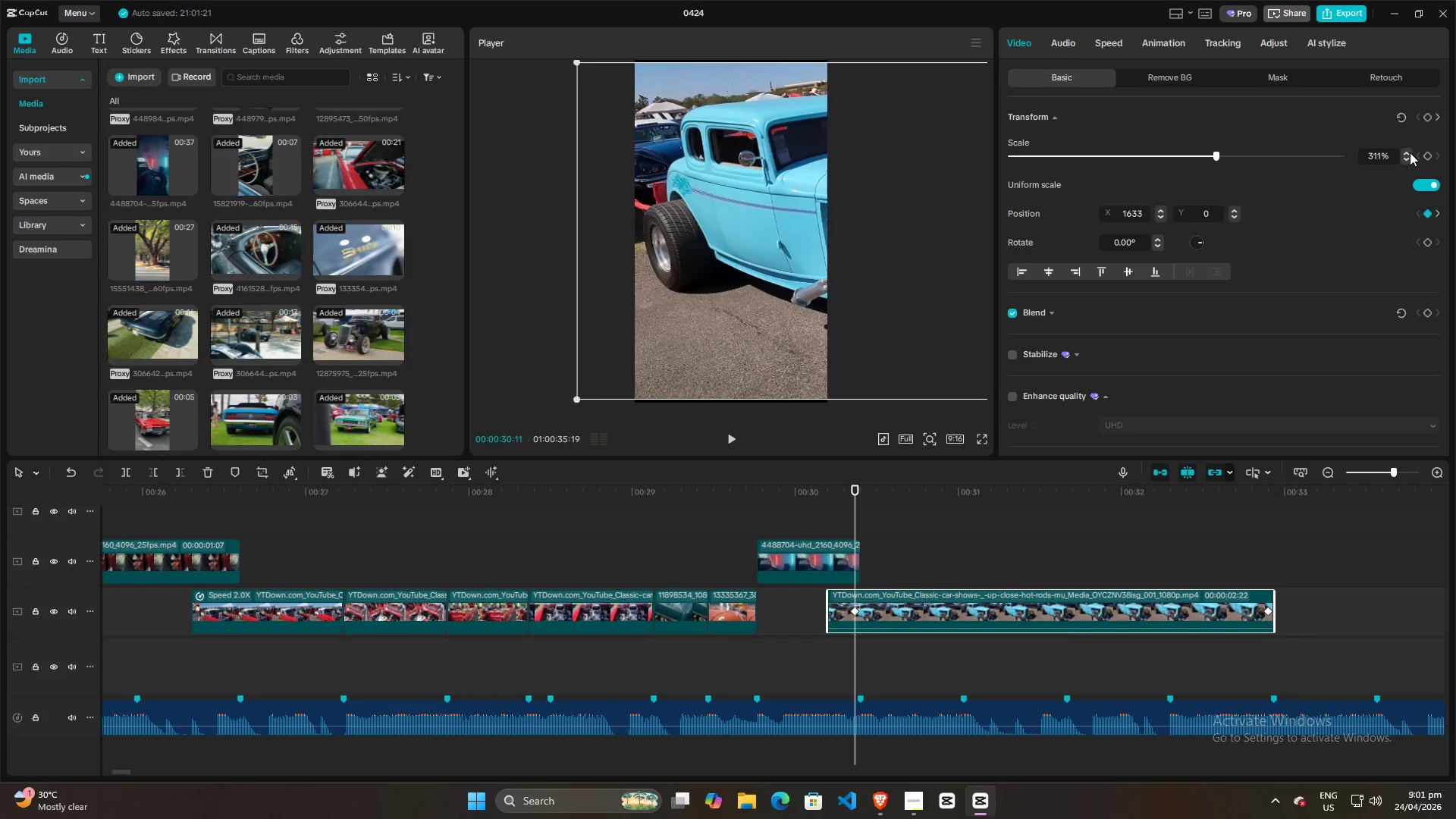 
double_click([1410, 152])
 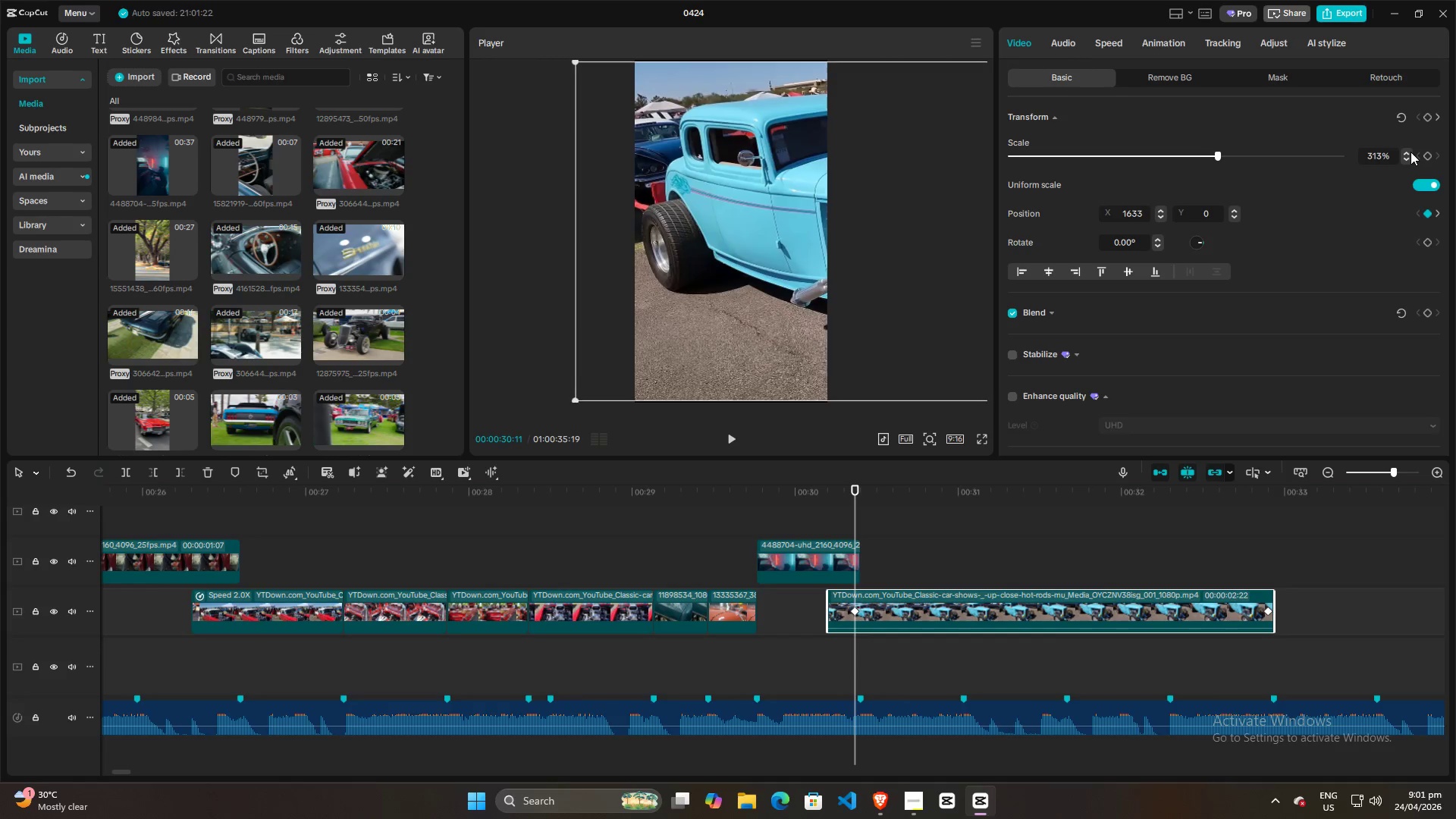 
triple_click([1410, 152])
 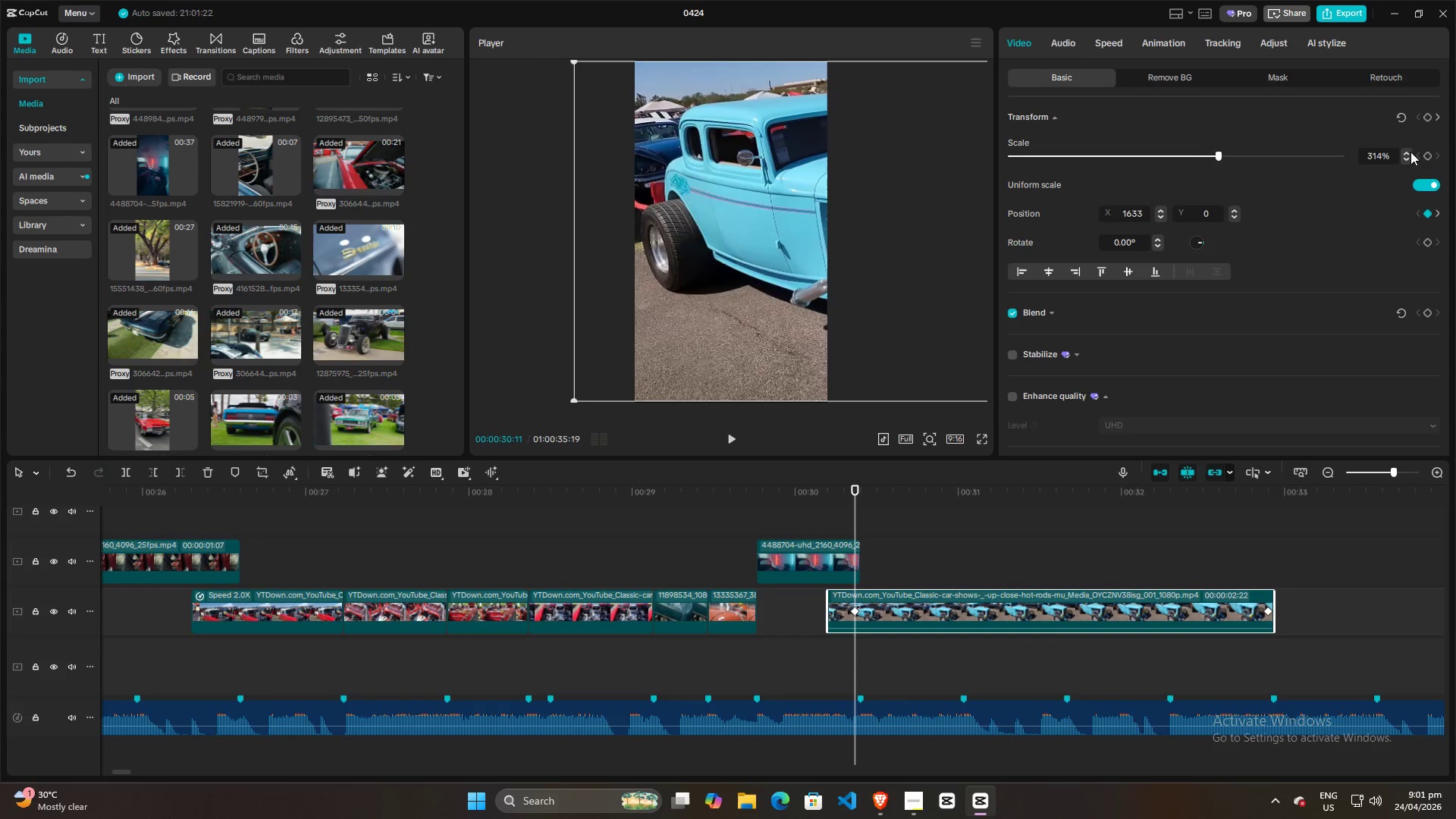 
triple_click([1410, 152])
 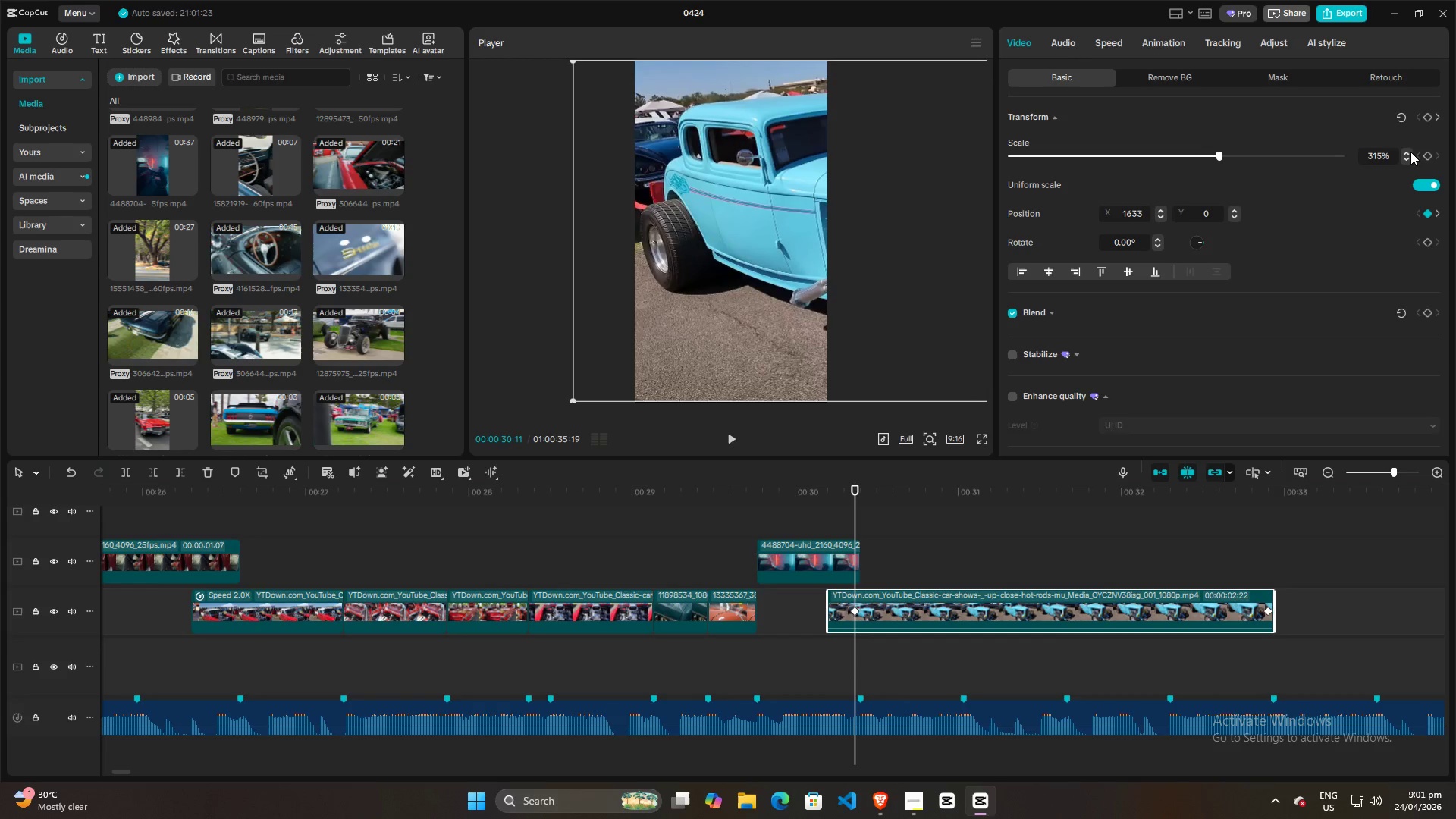 
triple_click([1410, 152])
 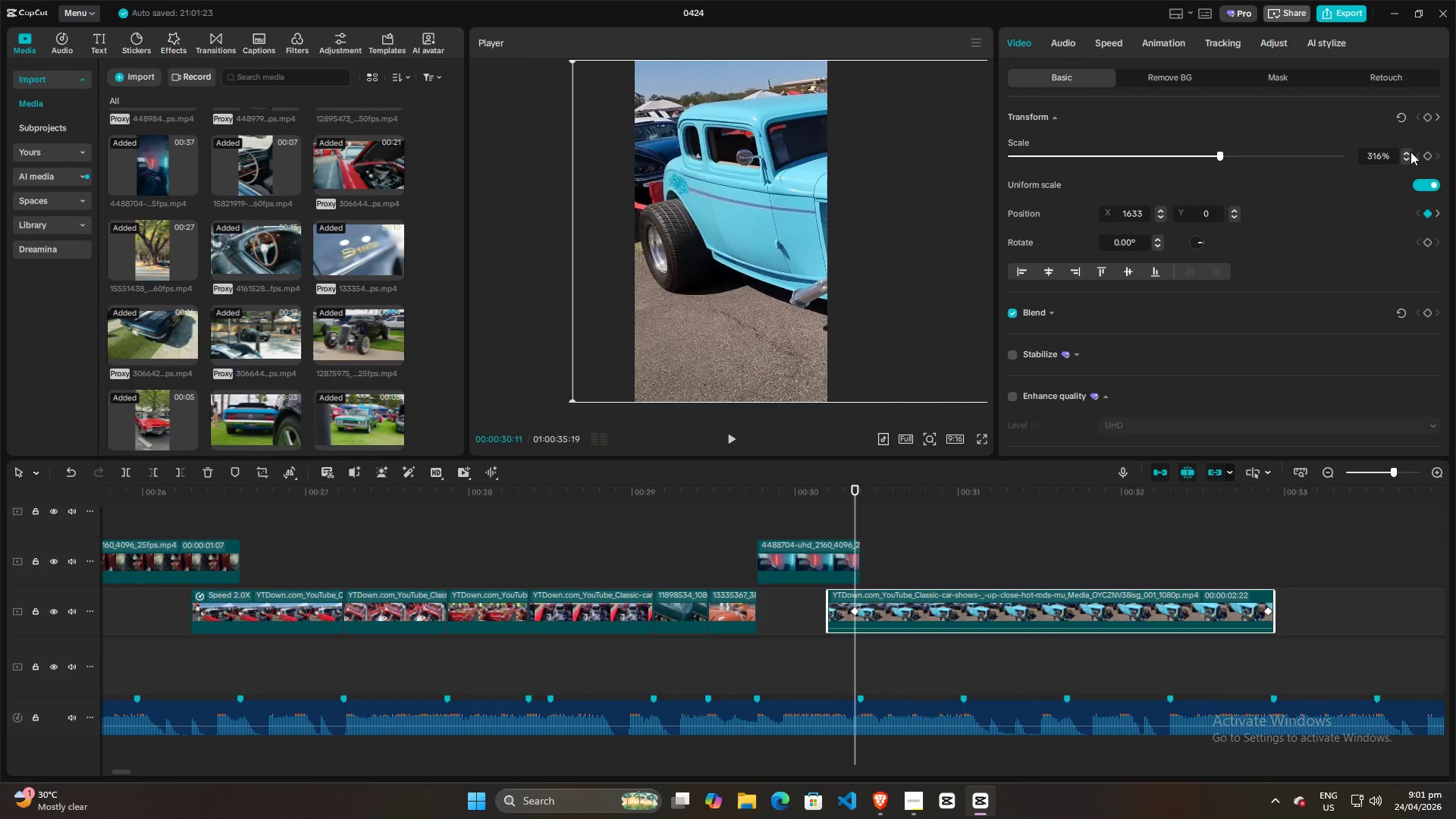 
triple_click([1410, 152])
 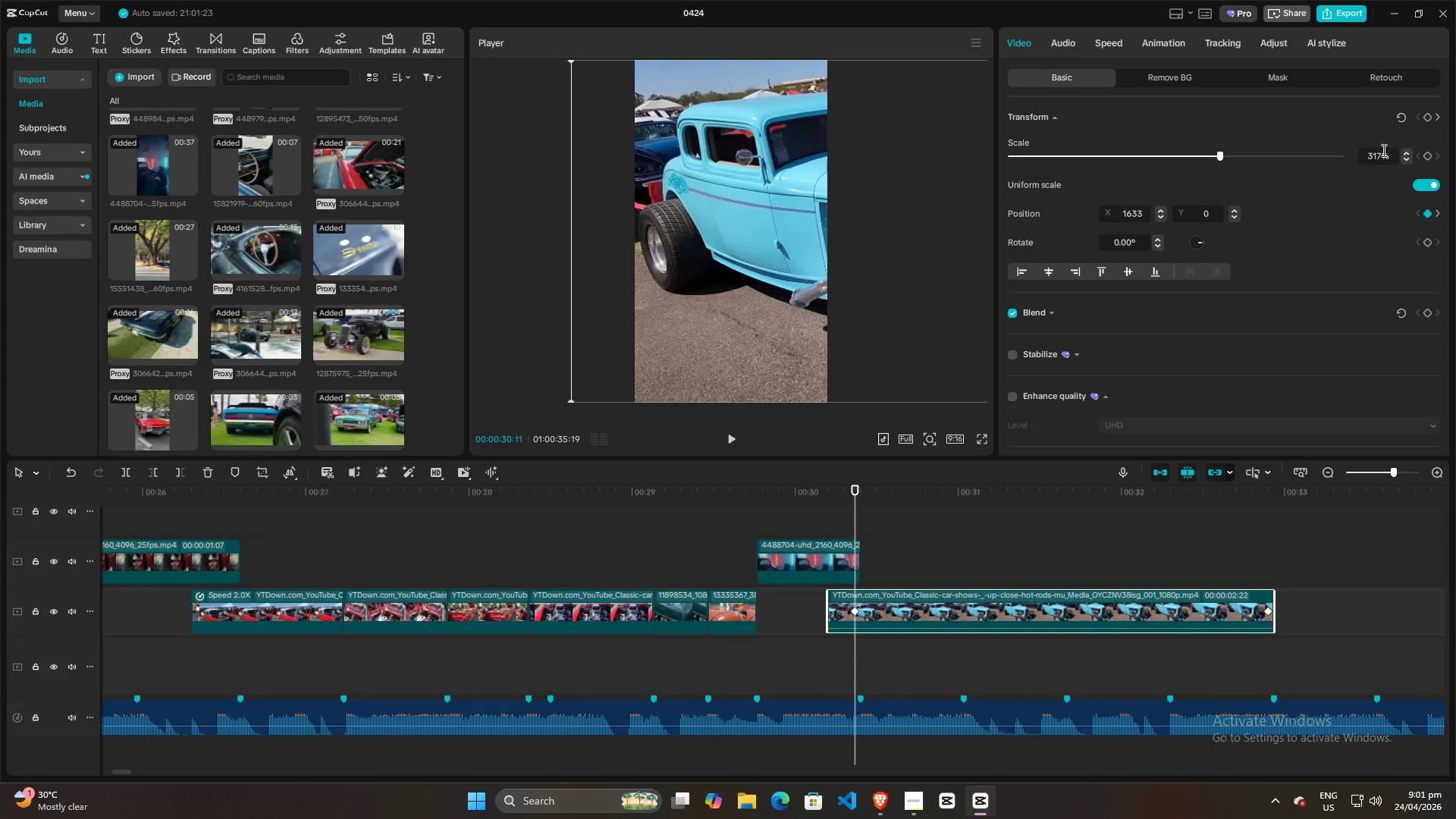 
left_click([1251, 115])
 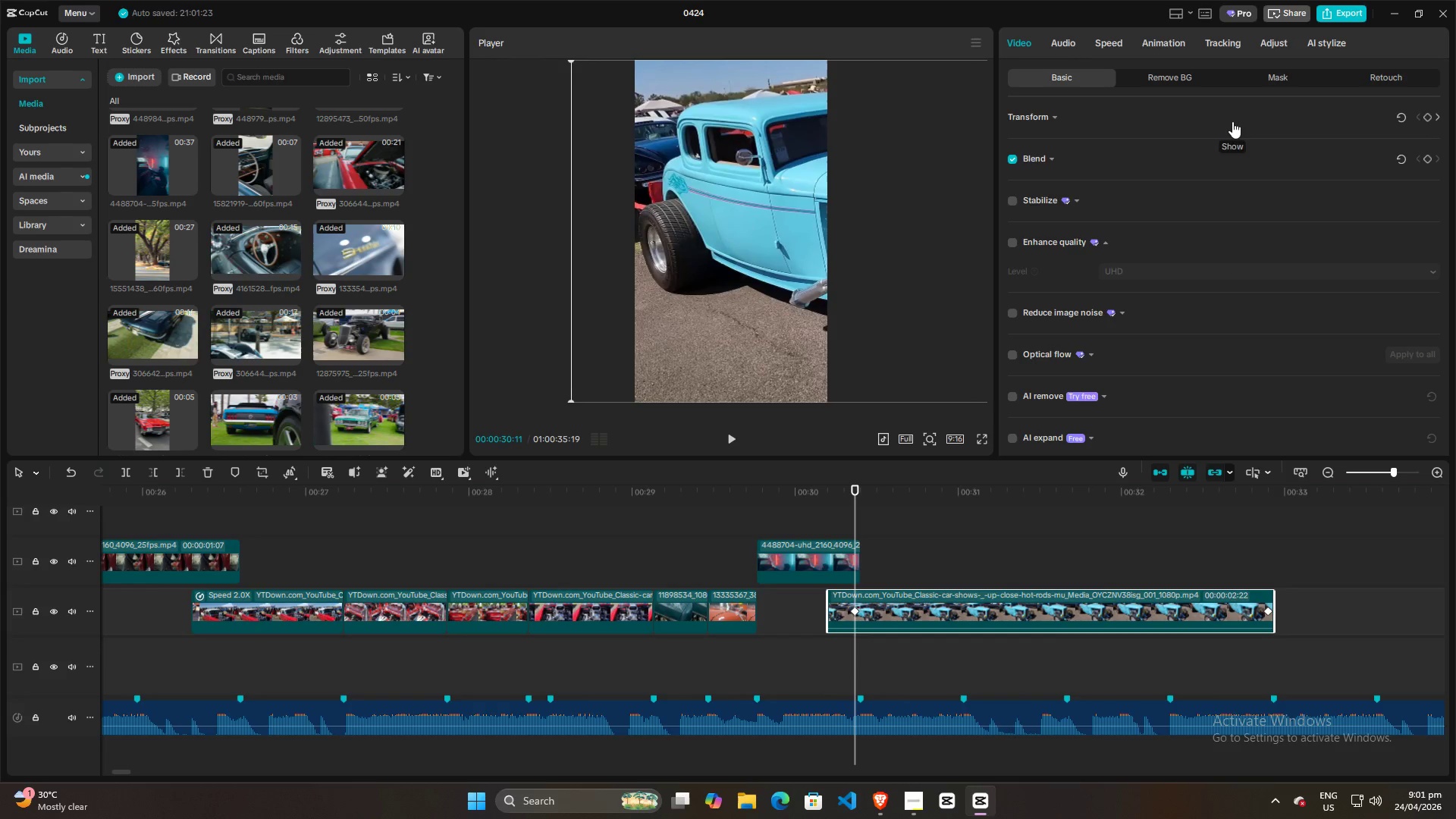 
wait(10.05)
 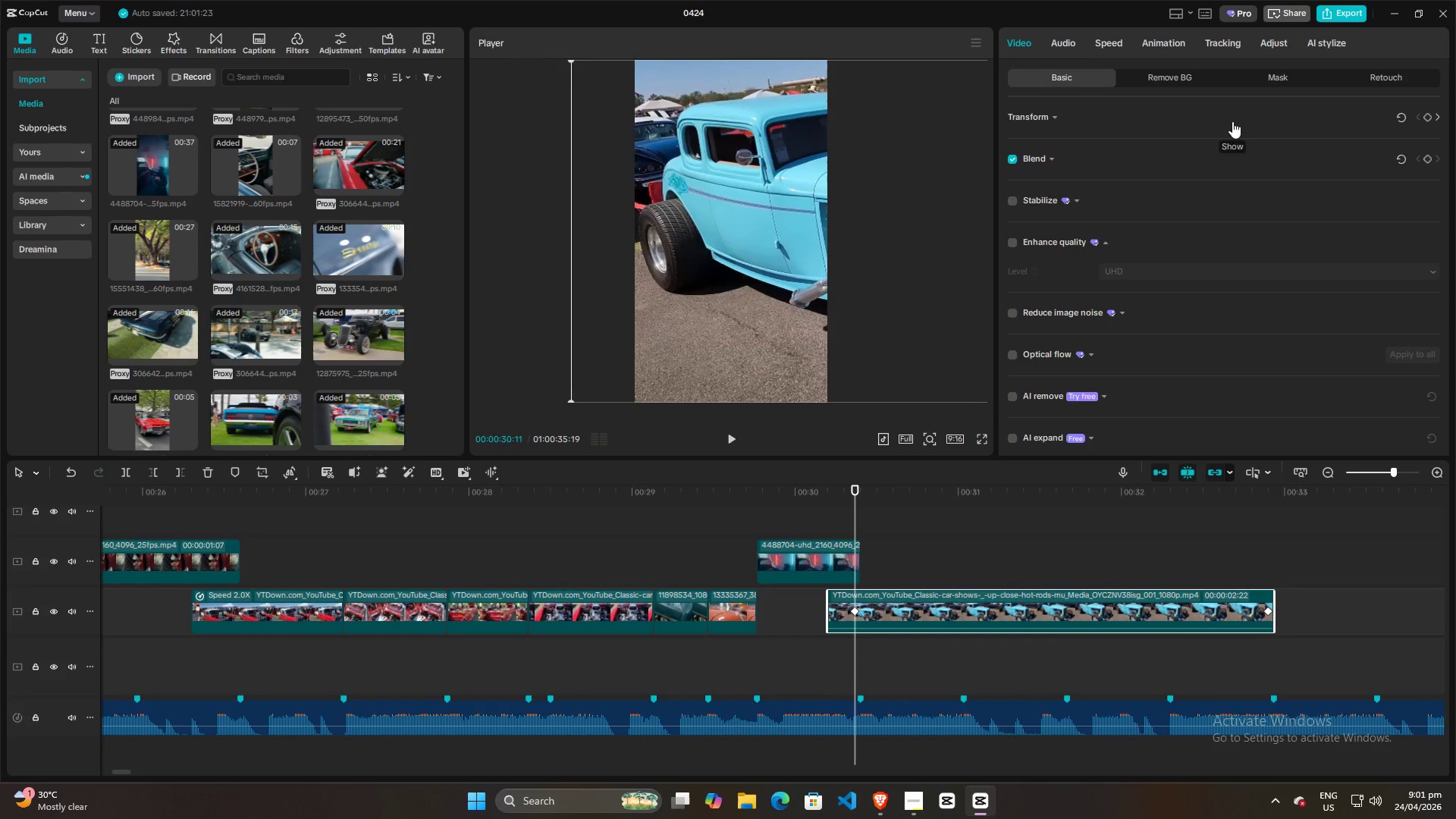 
left_click([912, 612])
 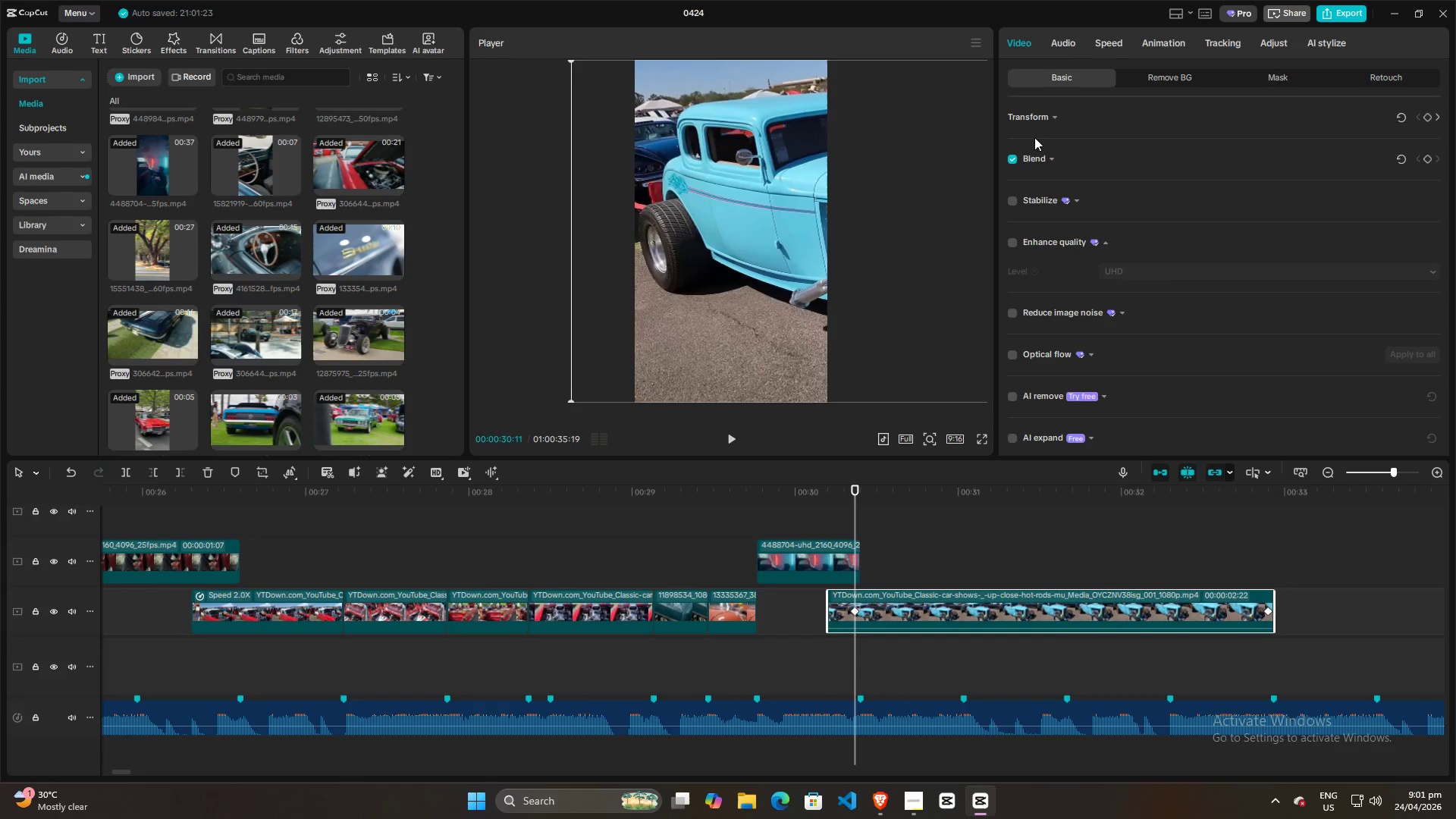 
left_click([1018, 45])
 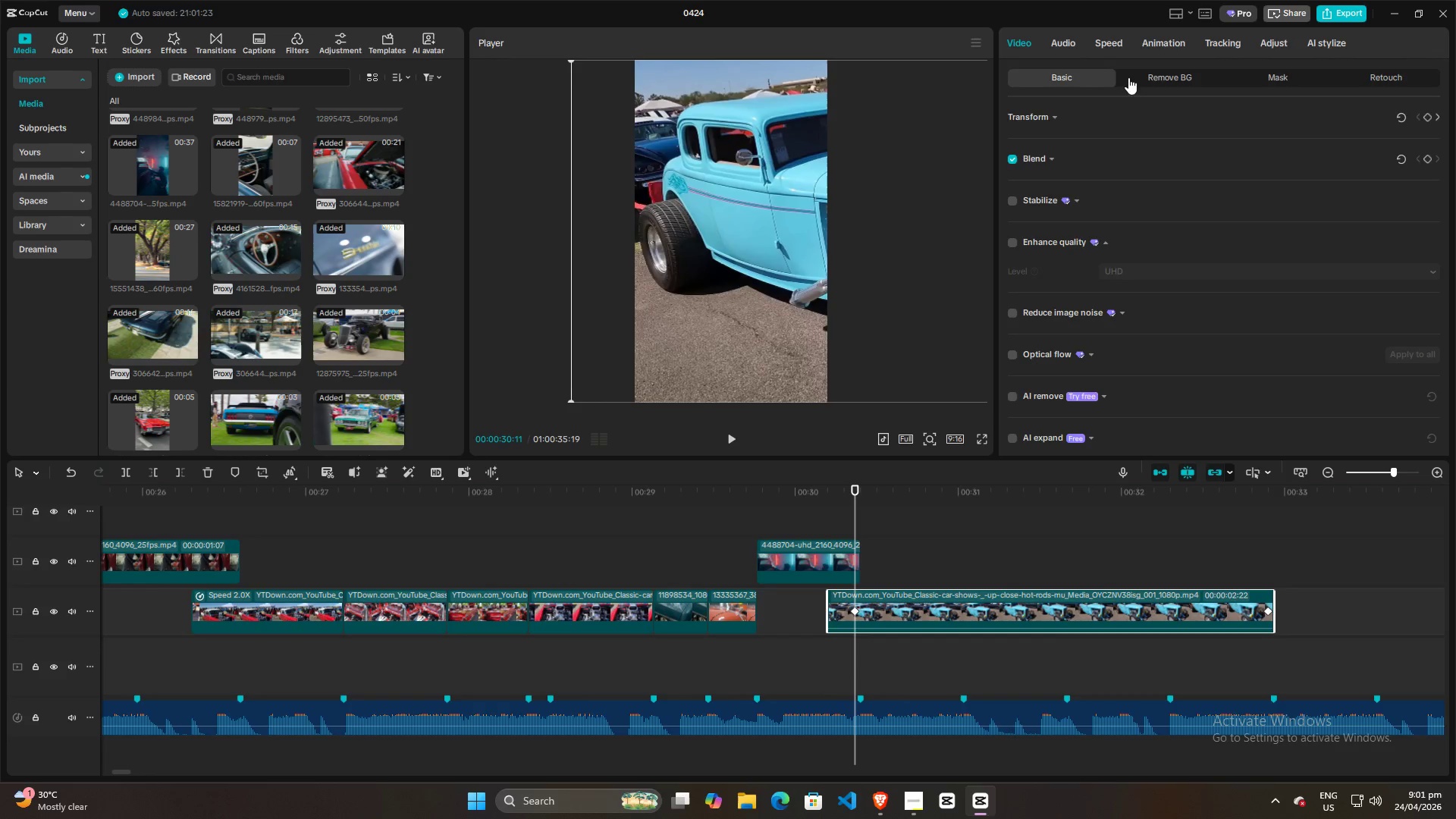 
double_click([1089, 77])
 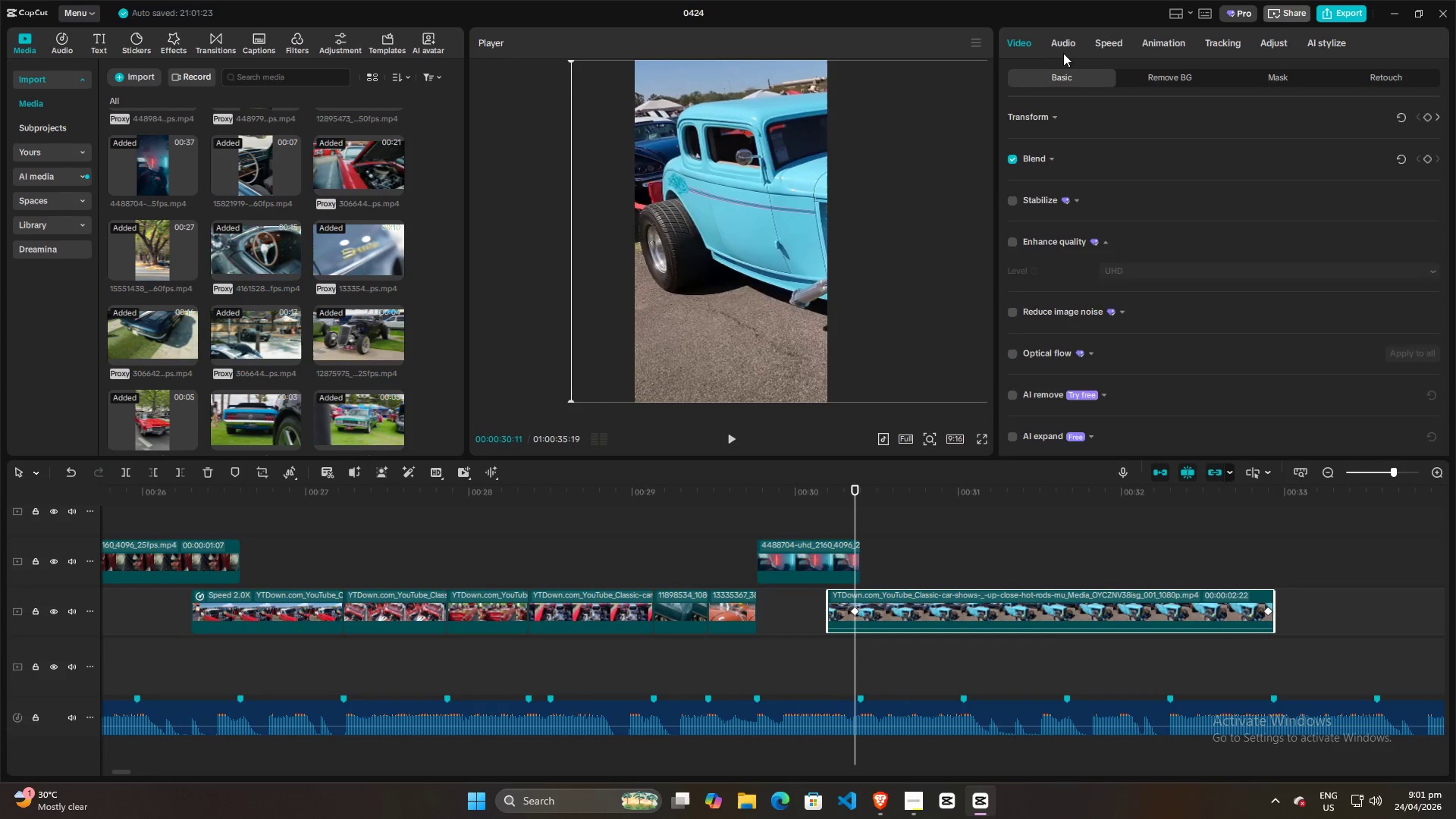 
triple_click([1063, 51])
 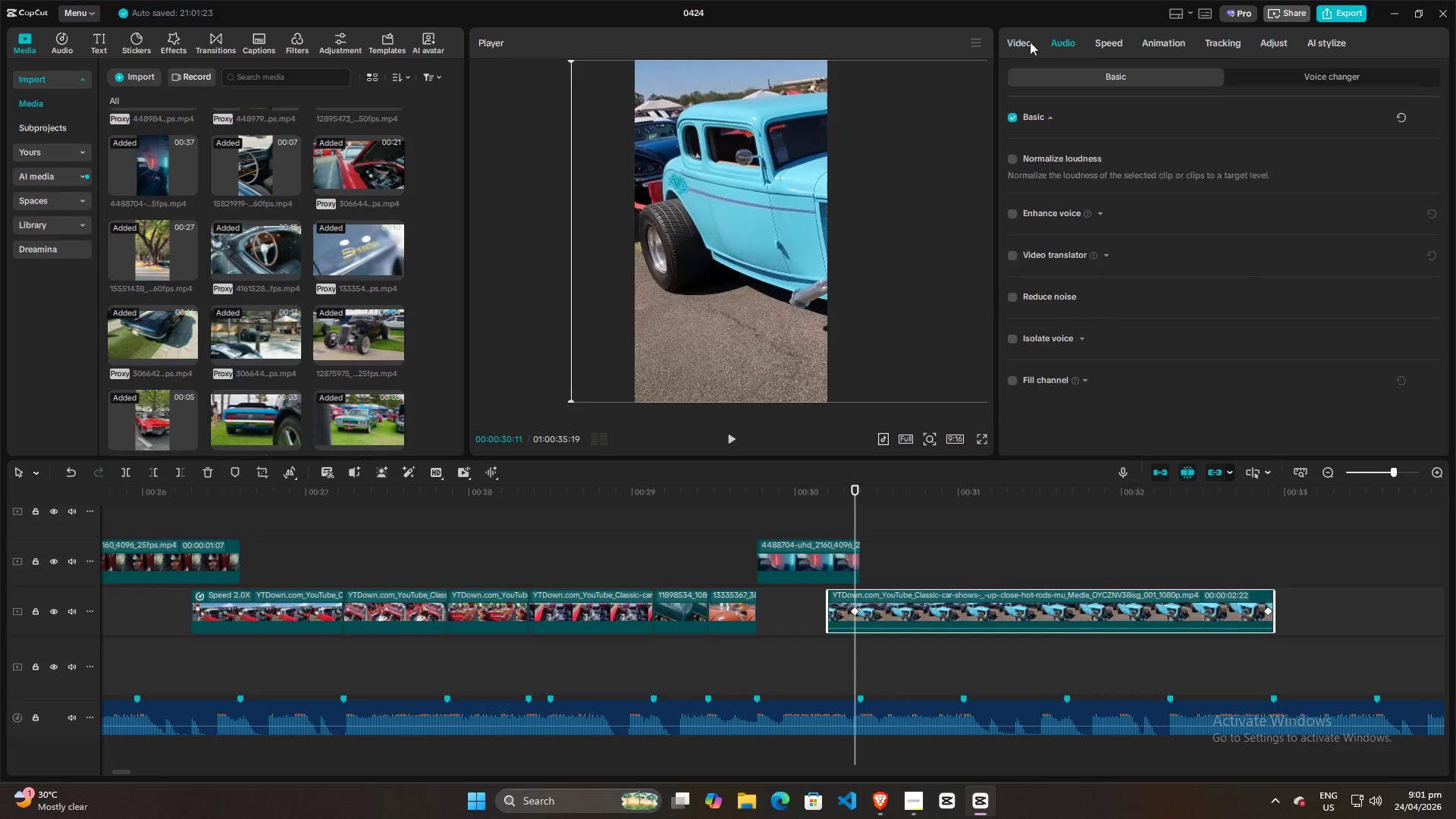 
triple_click([1030, 42])
 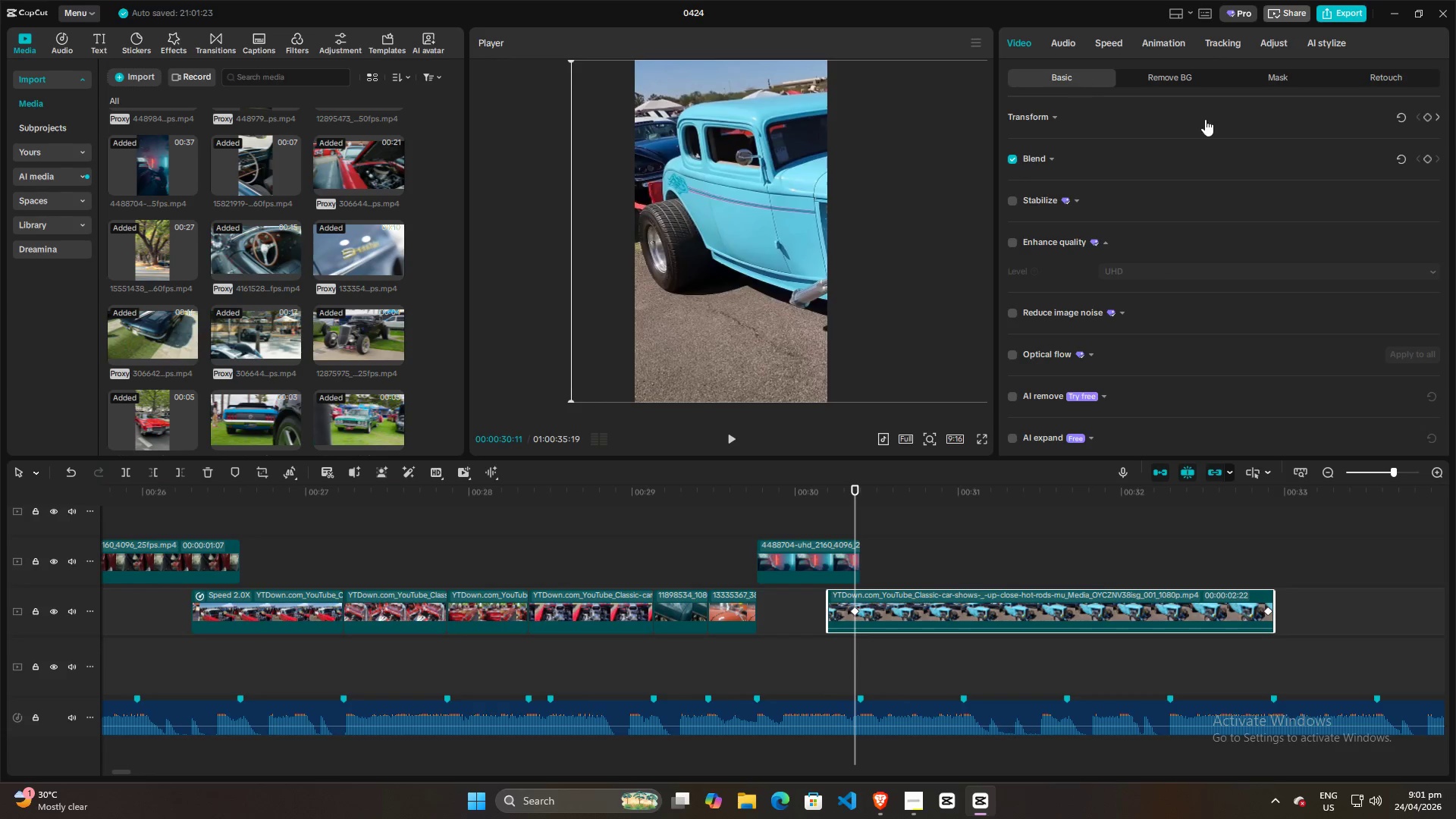 
double_click([1249, 71])
 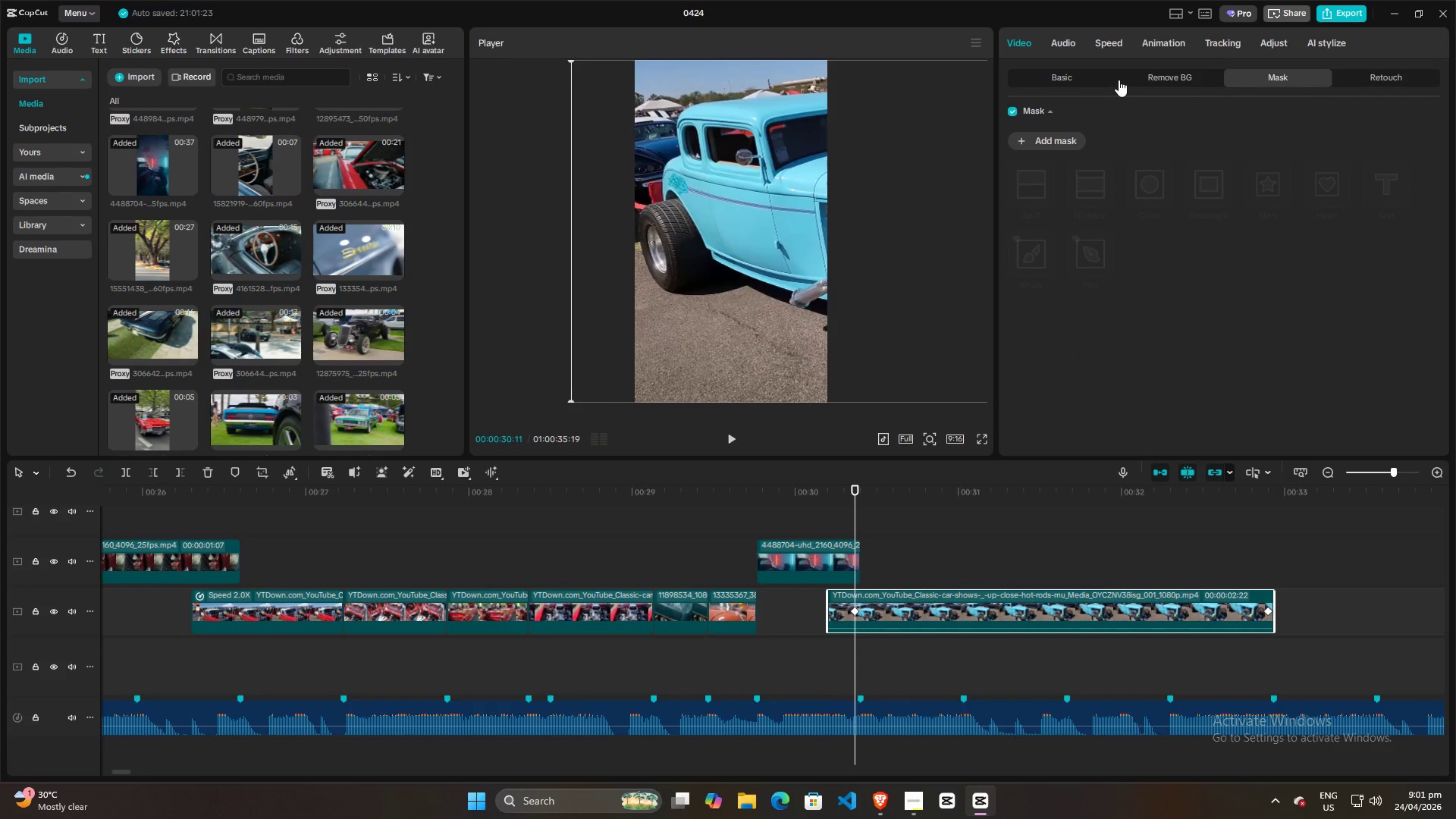 
left_click([1081, 80])
 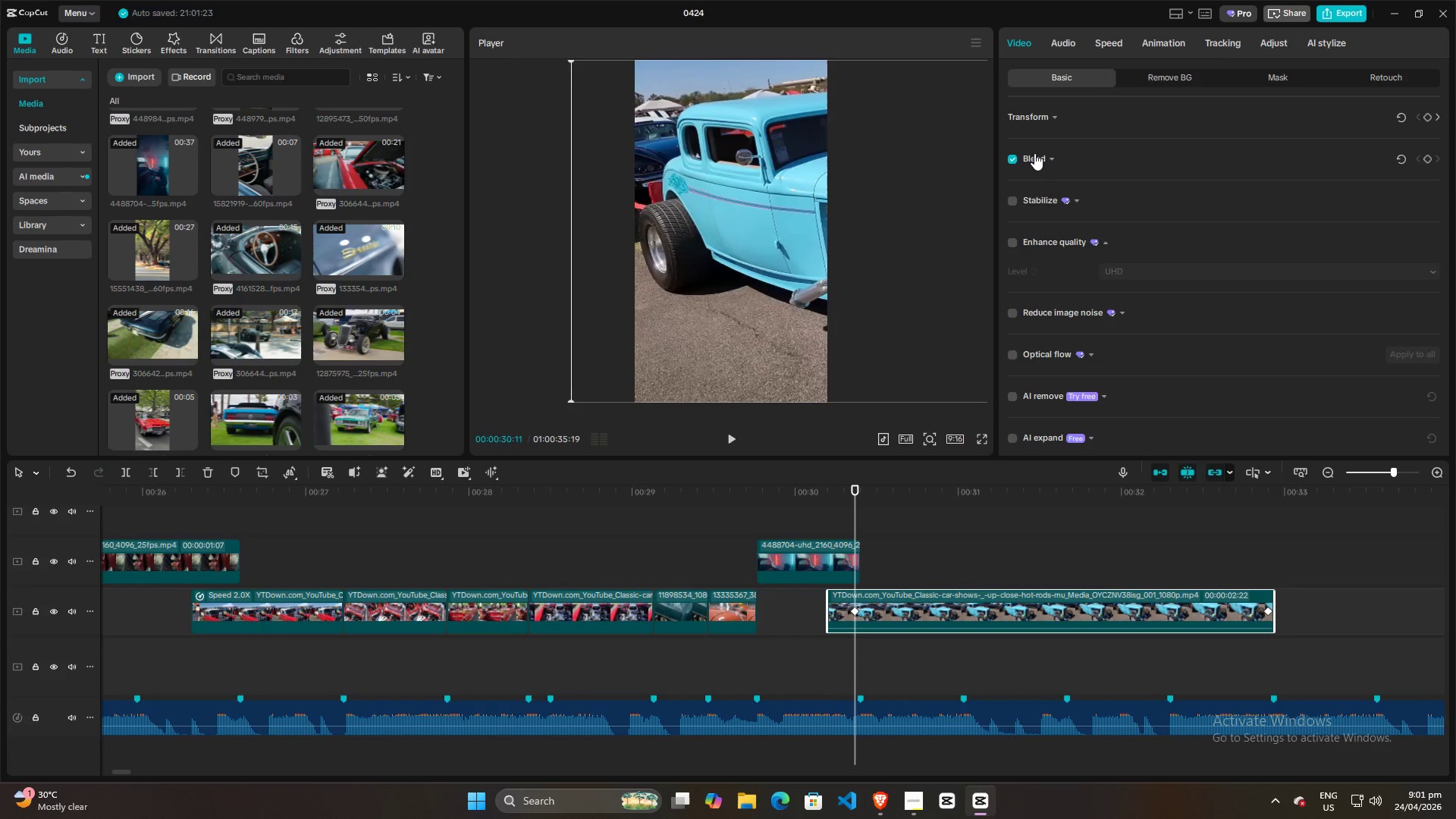 
scroll: coordinate [1292, 309], scroll_direction: up, amount: 6.0
 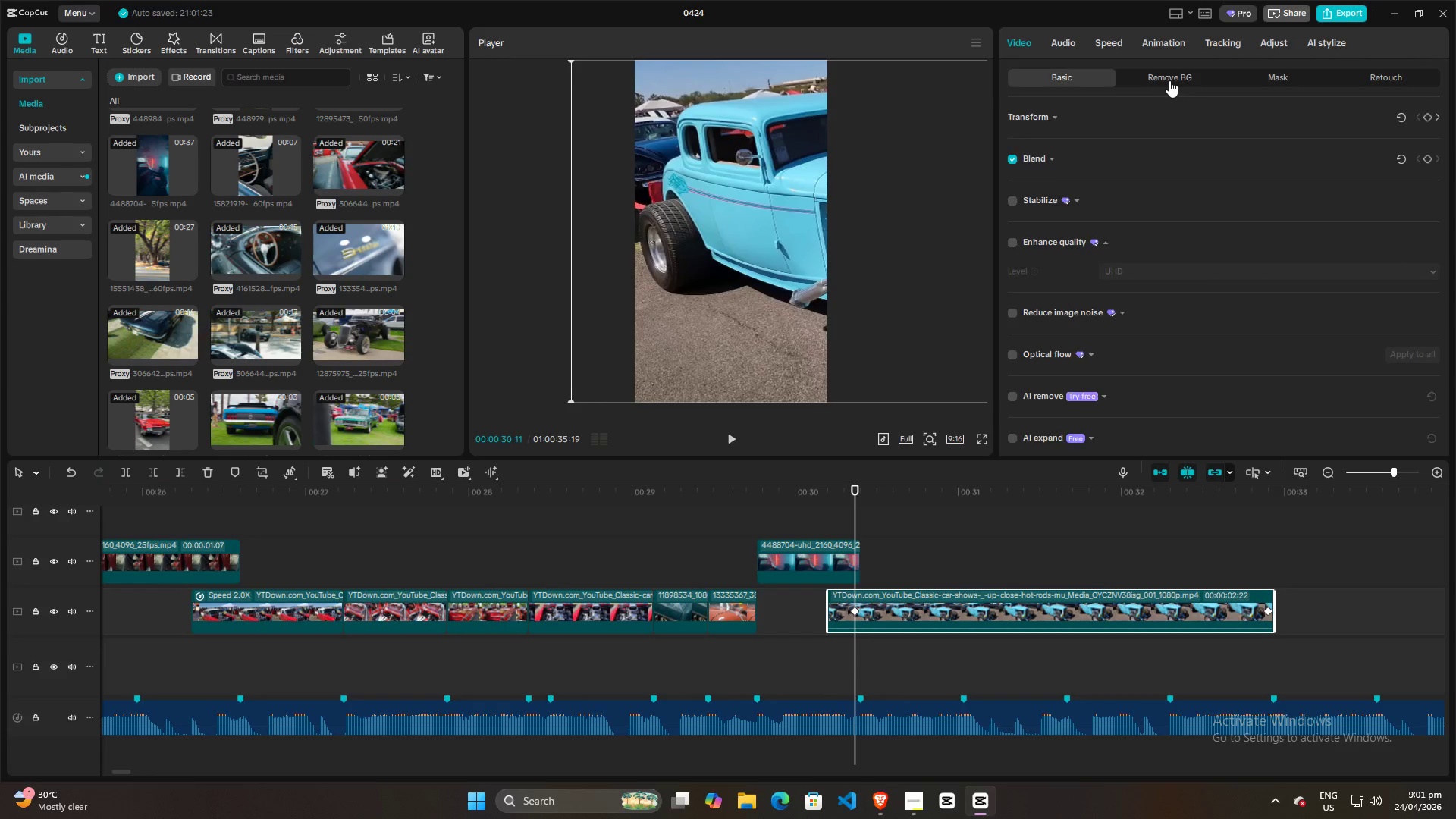 
left_click([1047, 155])
 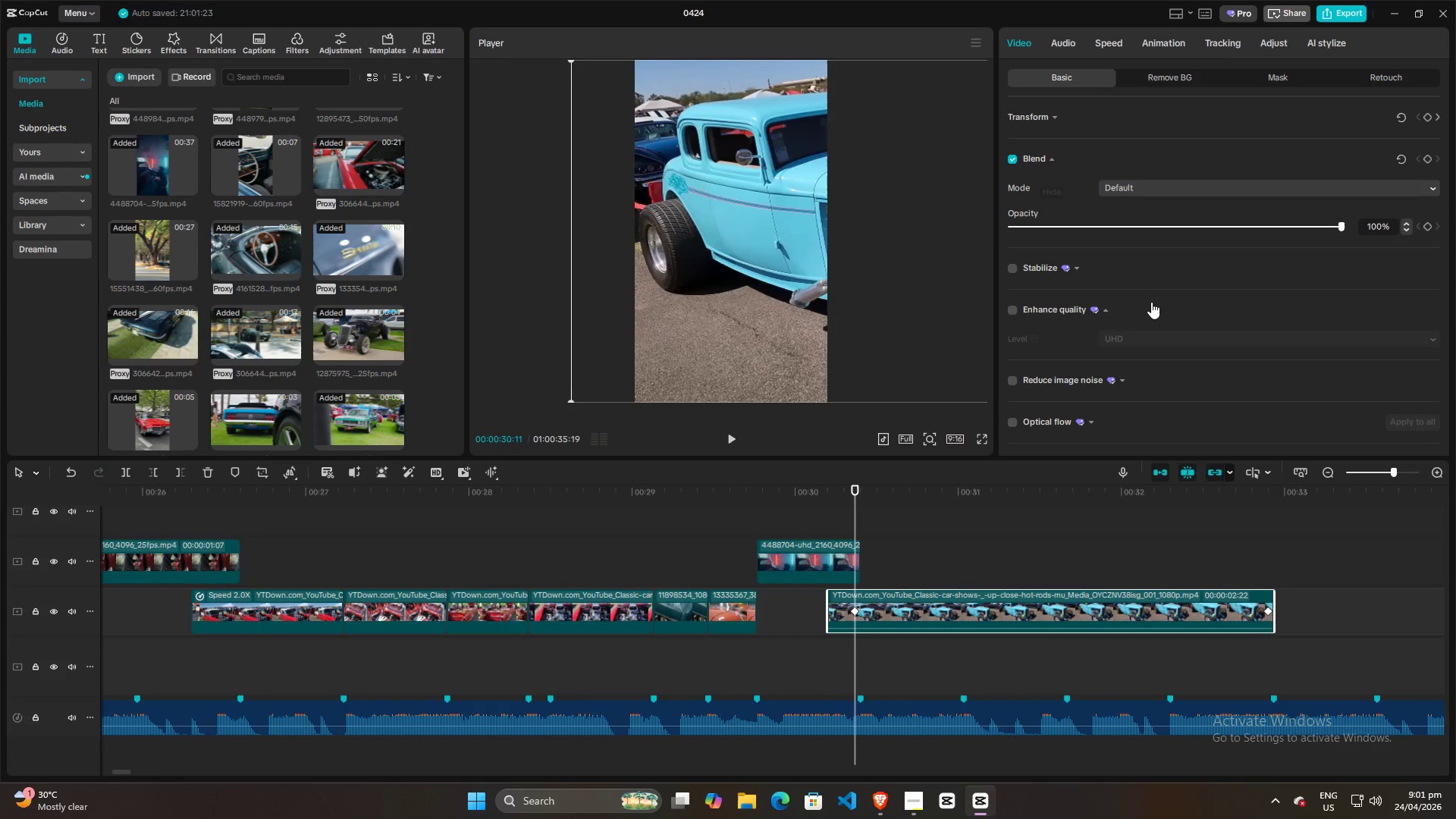 
left_click([1050, 120])
 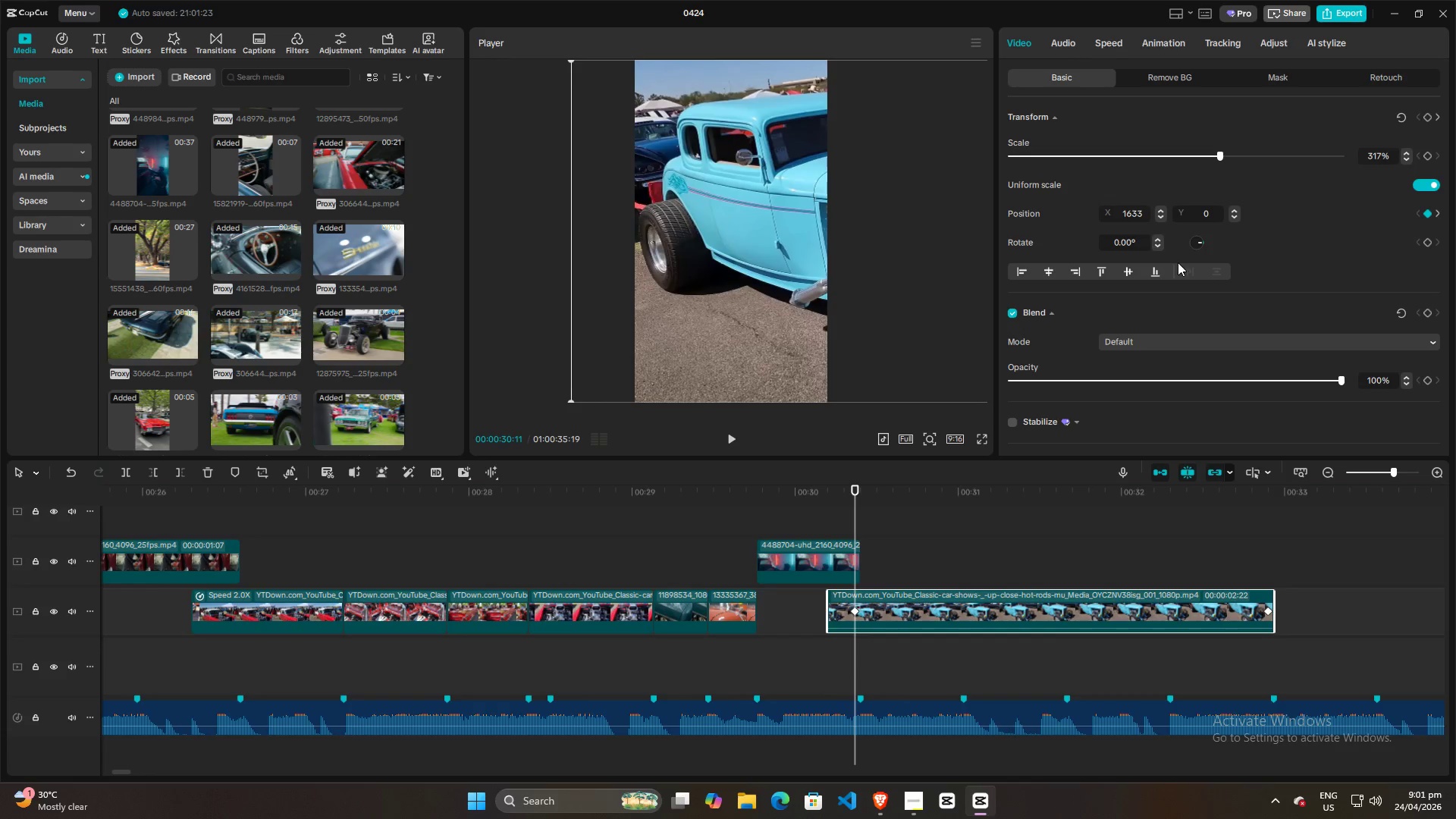 
scroll: coordinate [1151, 302], scroll_direction: up, amount: 12.0
 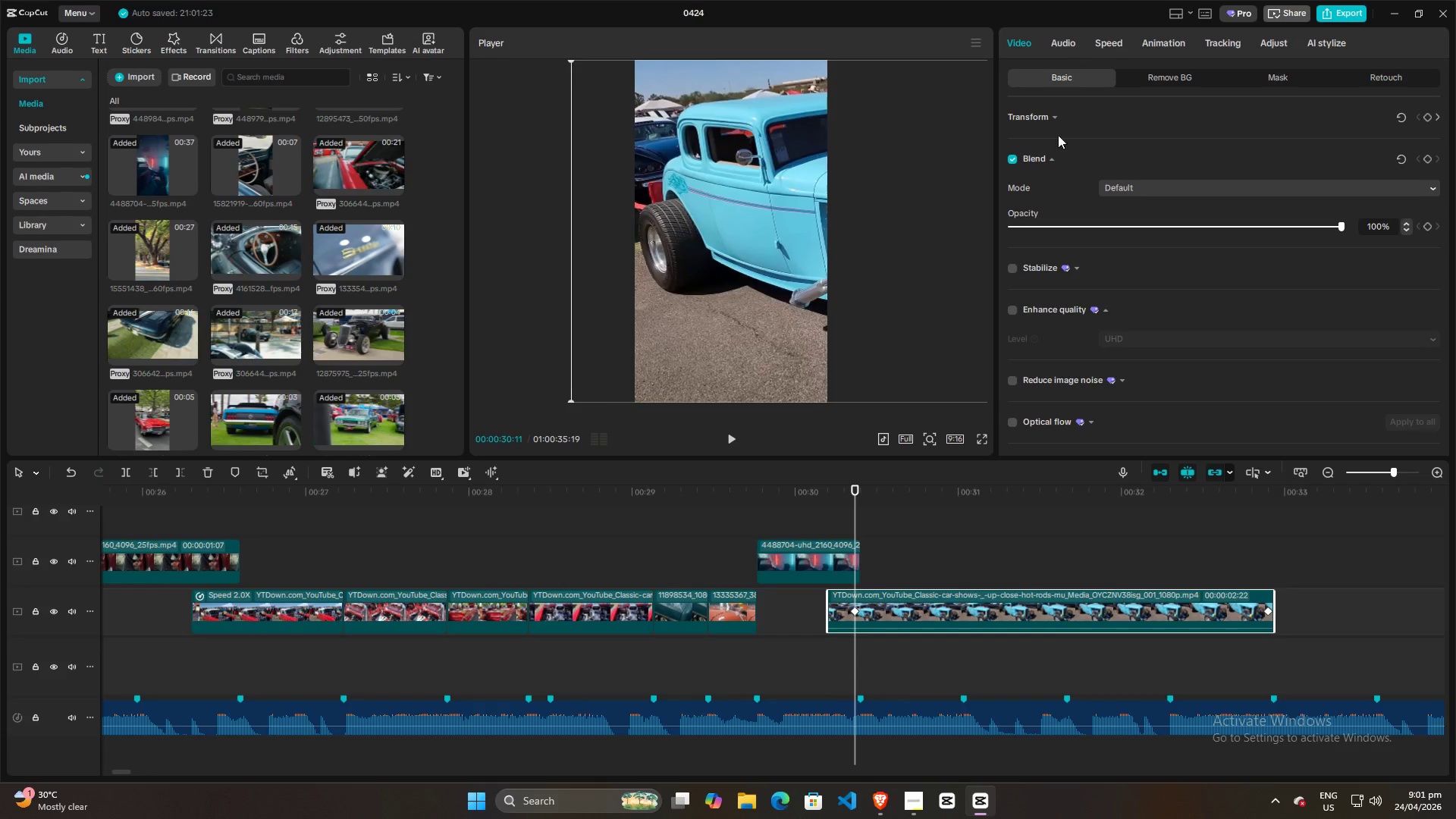 
double_click([1427, 214])
 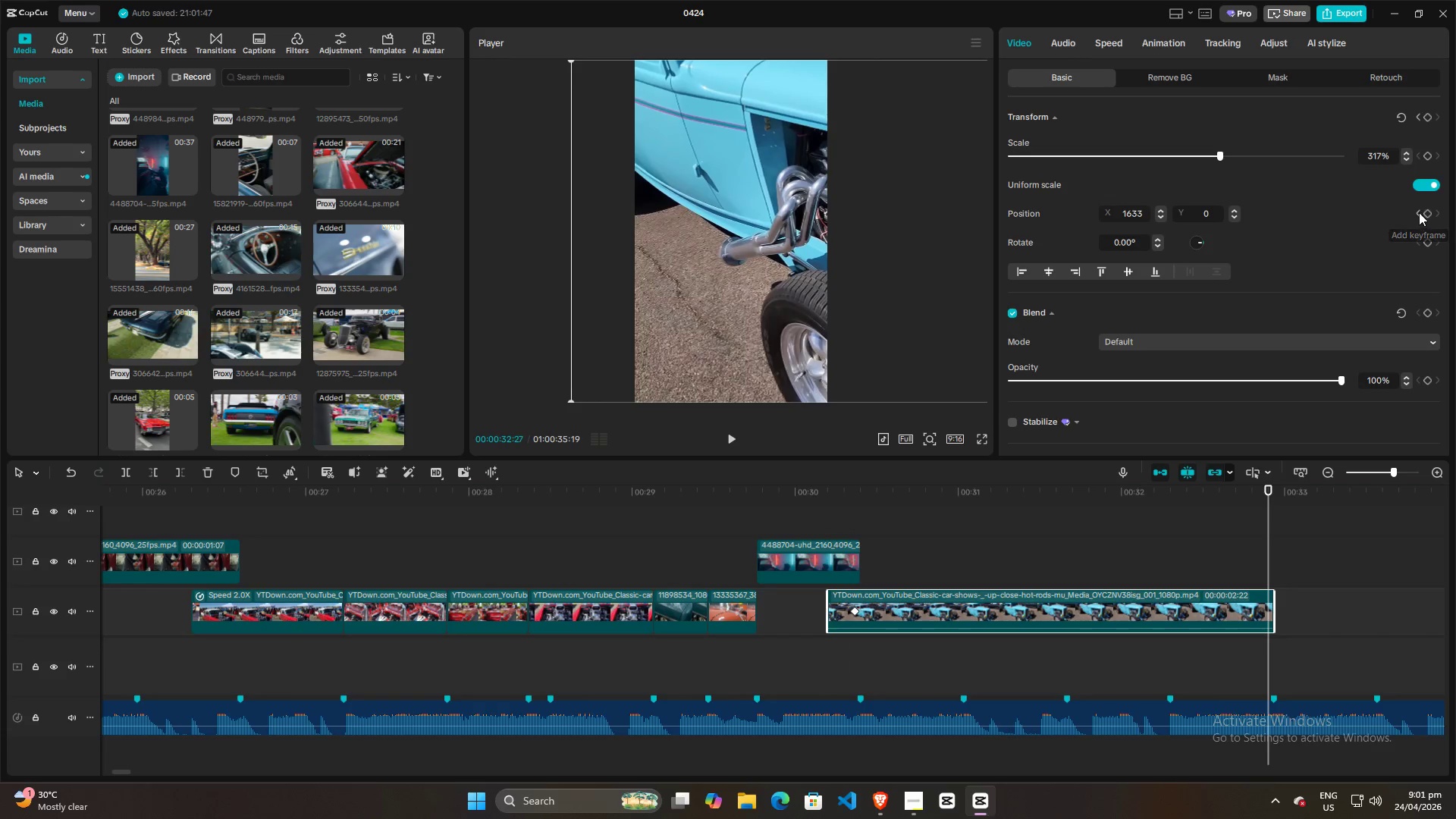 
scroll: coordinate [1183, 262], scroll_direction: up, amount: 6.0
 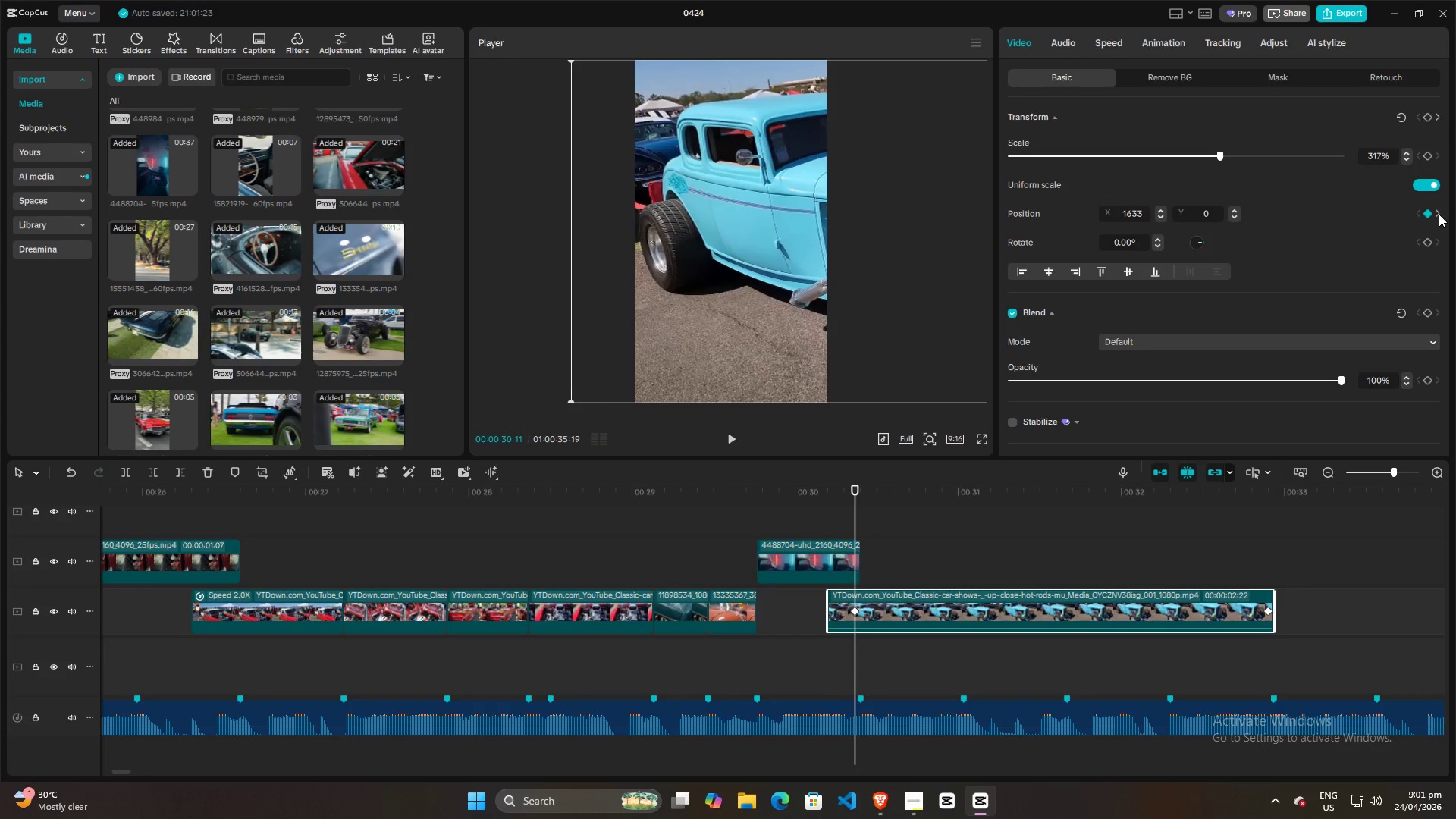 
left_click([1419, 212])
 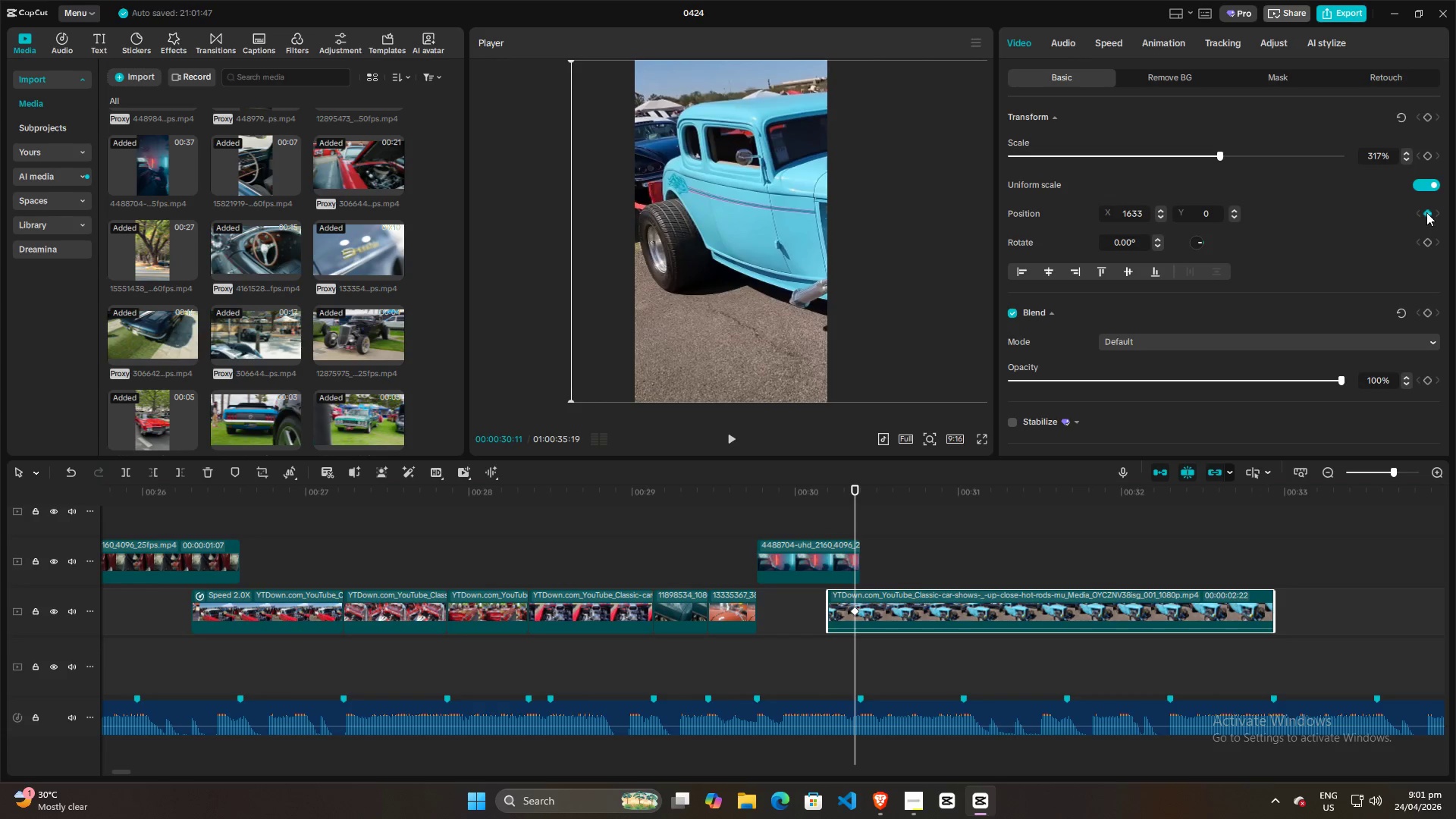 
left_click([1426, 212])
 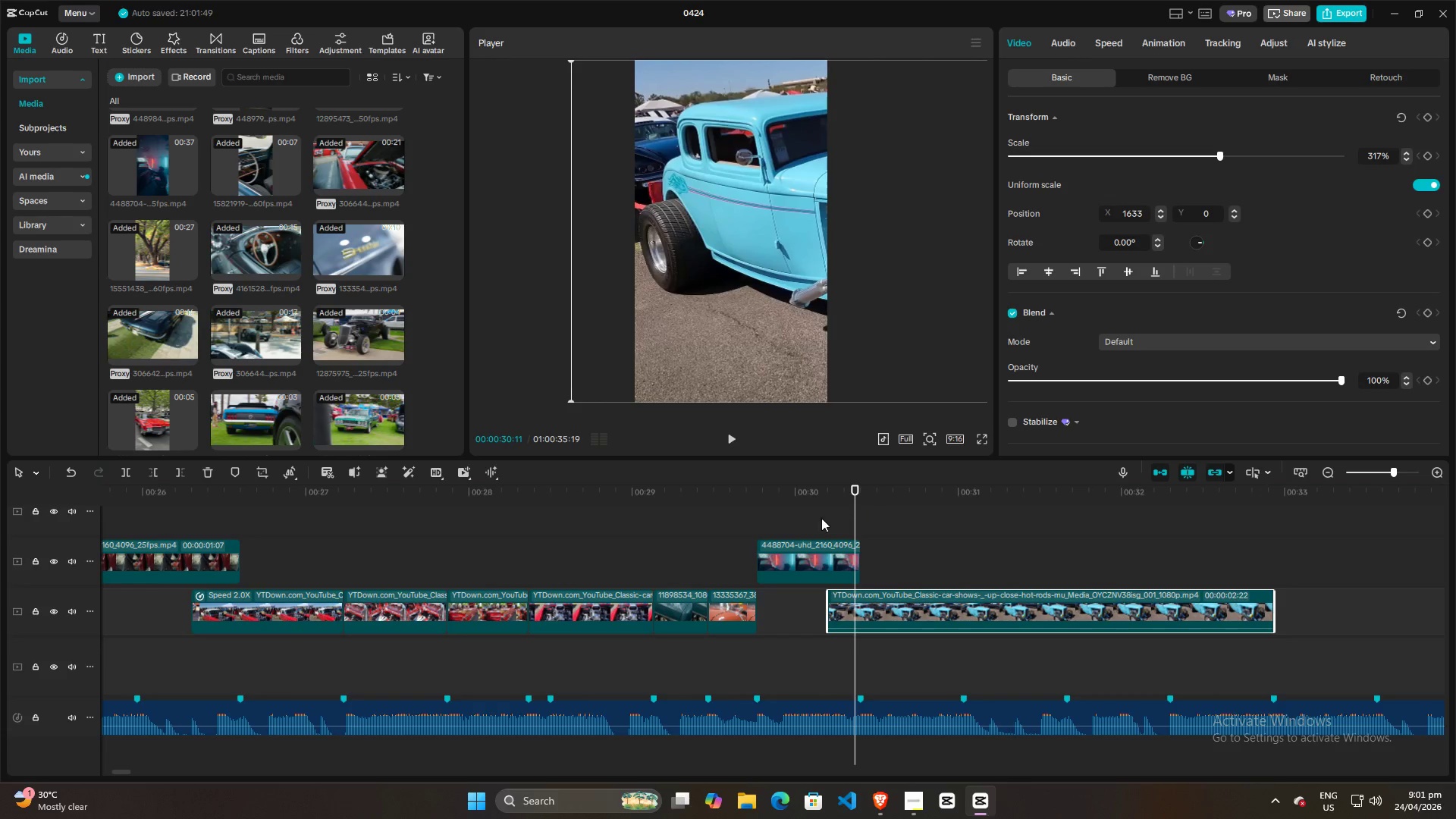 
left_click([815, 518])
 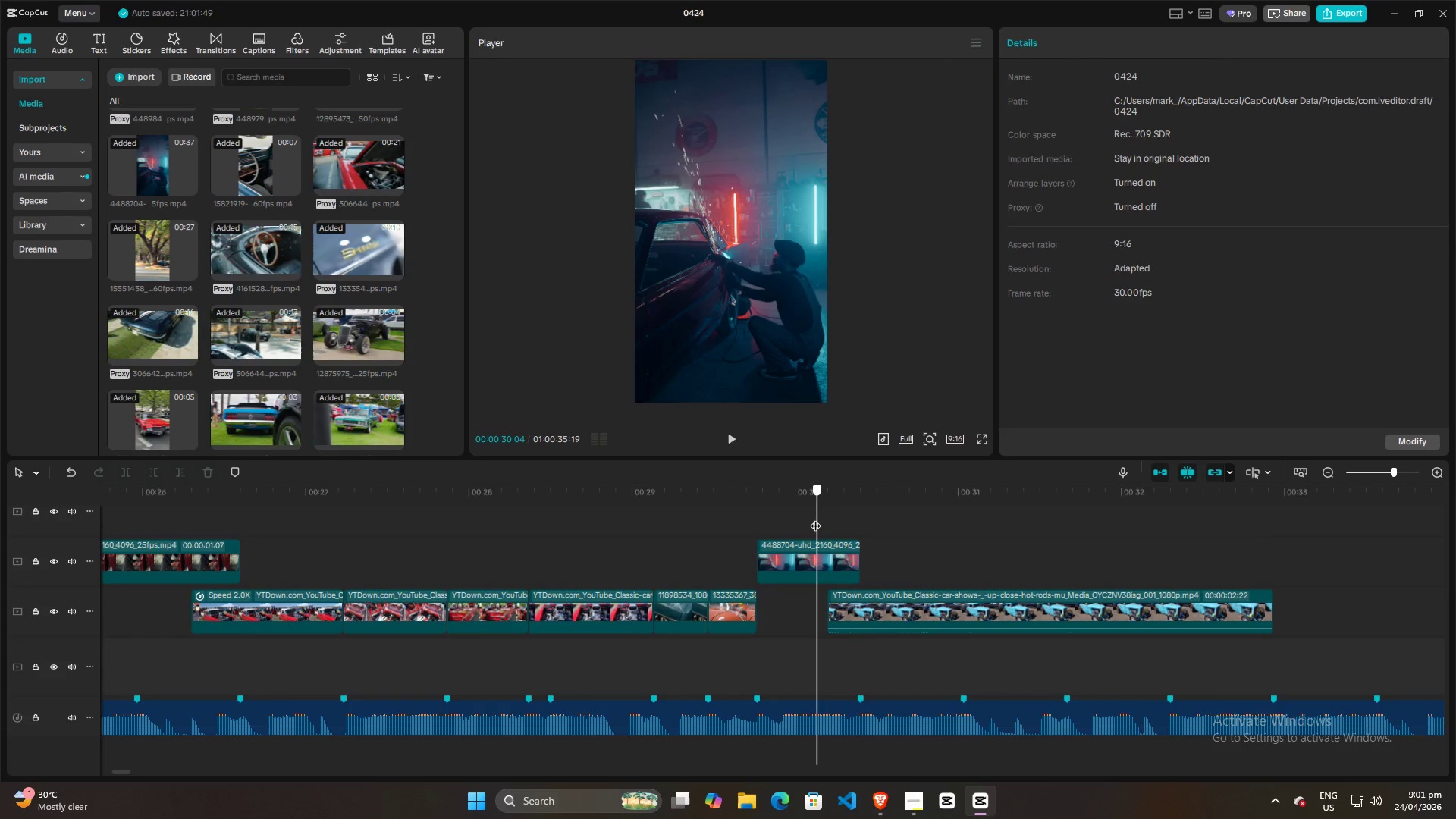 
left_click_drag(start_coordinate=[815, 518], to_coordinate=[858, 520])
 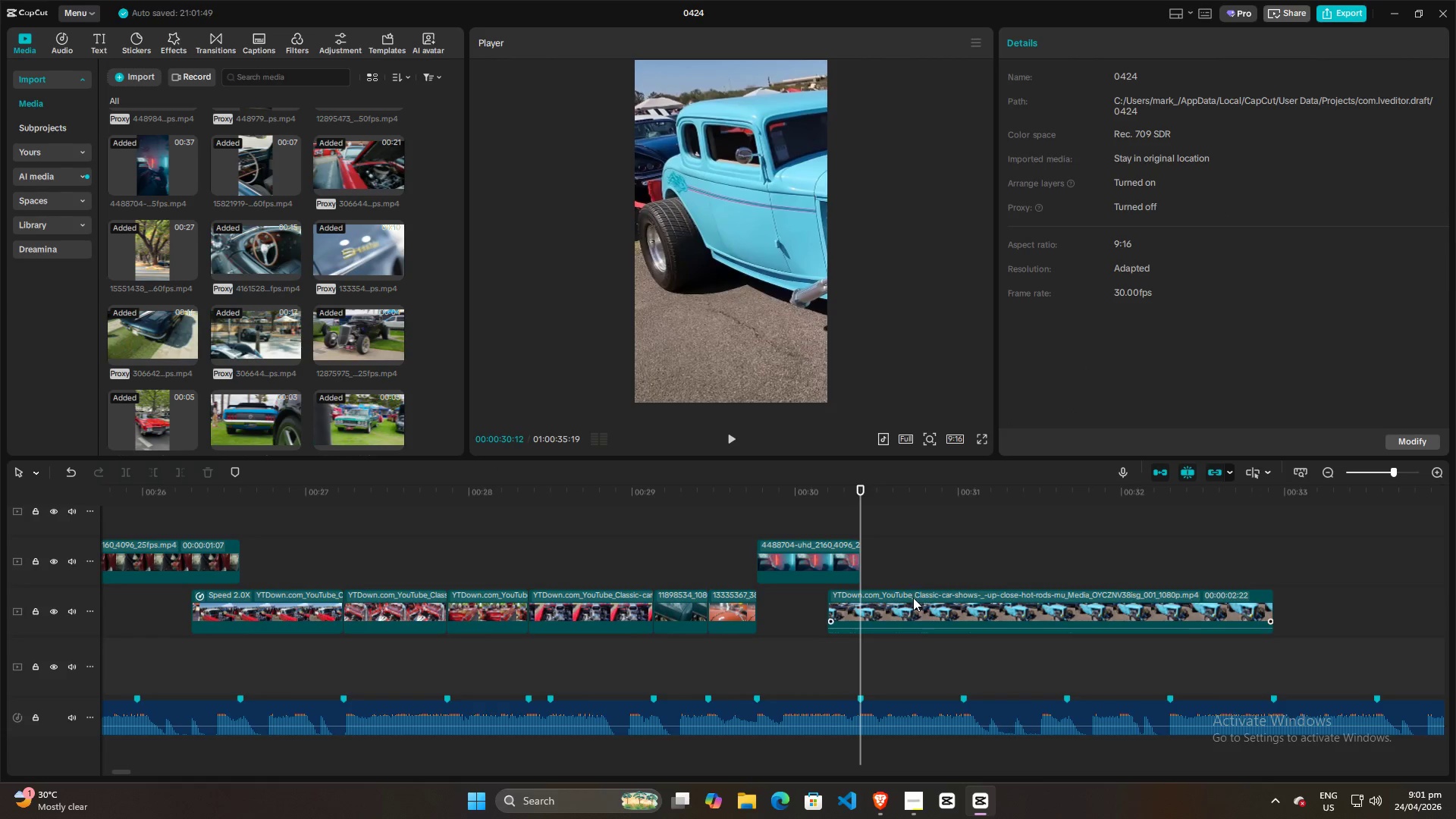 
left_click([913, 598])
 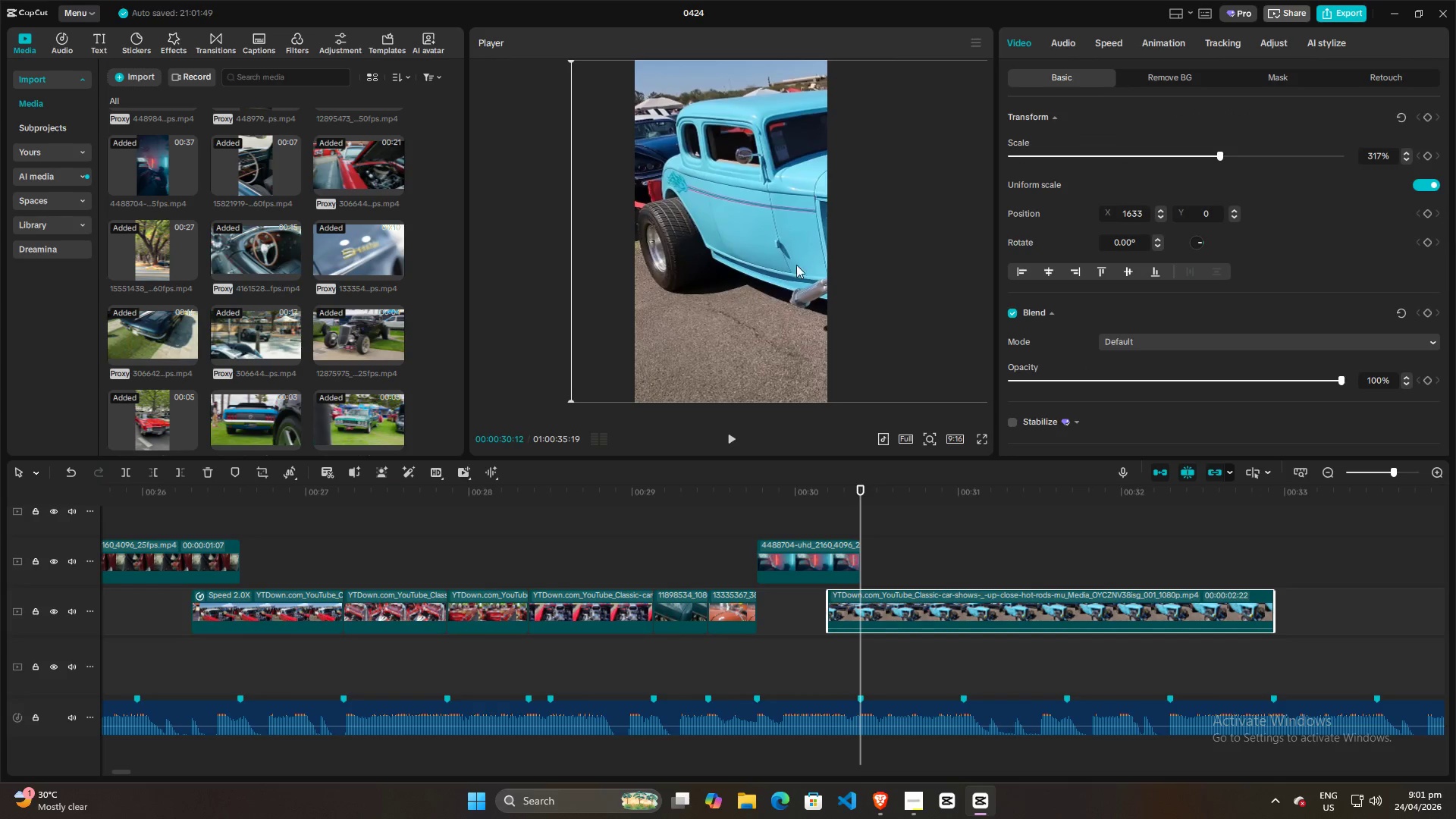 
left_click_drag(start_coordinate=[786, 265], to_coordinate=[635, 246])
 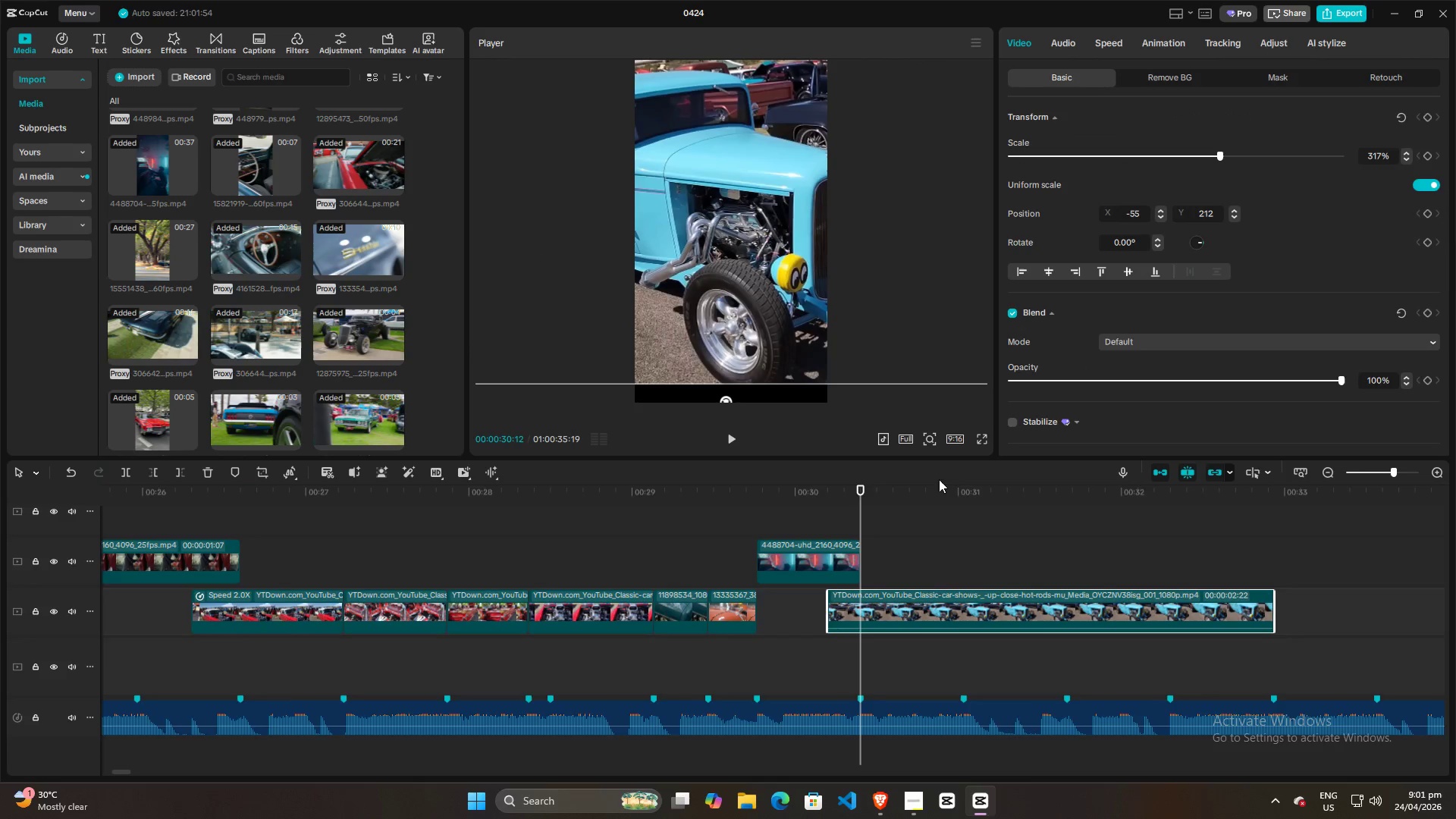 
hold_key(key=ControlLeft, duration=0.81)
 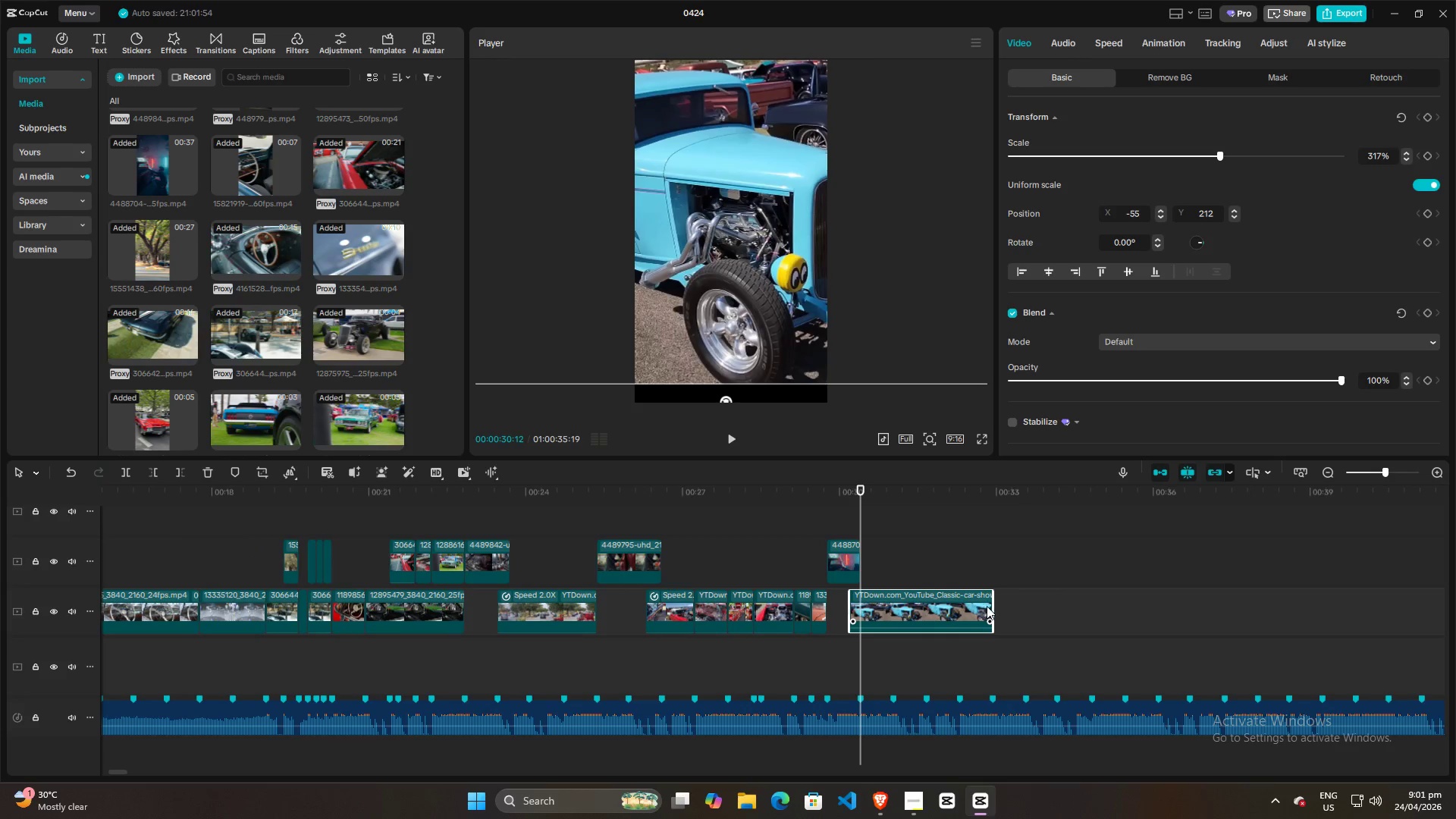 
left_click_drag(start_coordinate=[992, 605], to_coordinate=[1373, 587])
 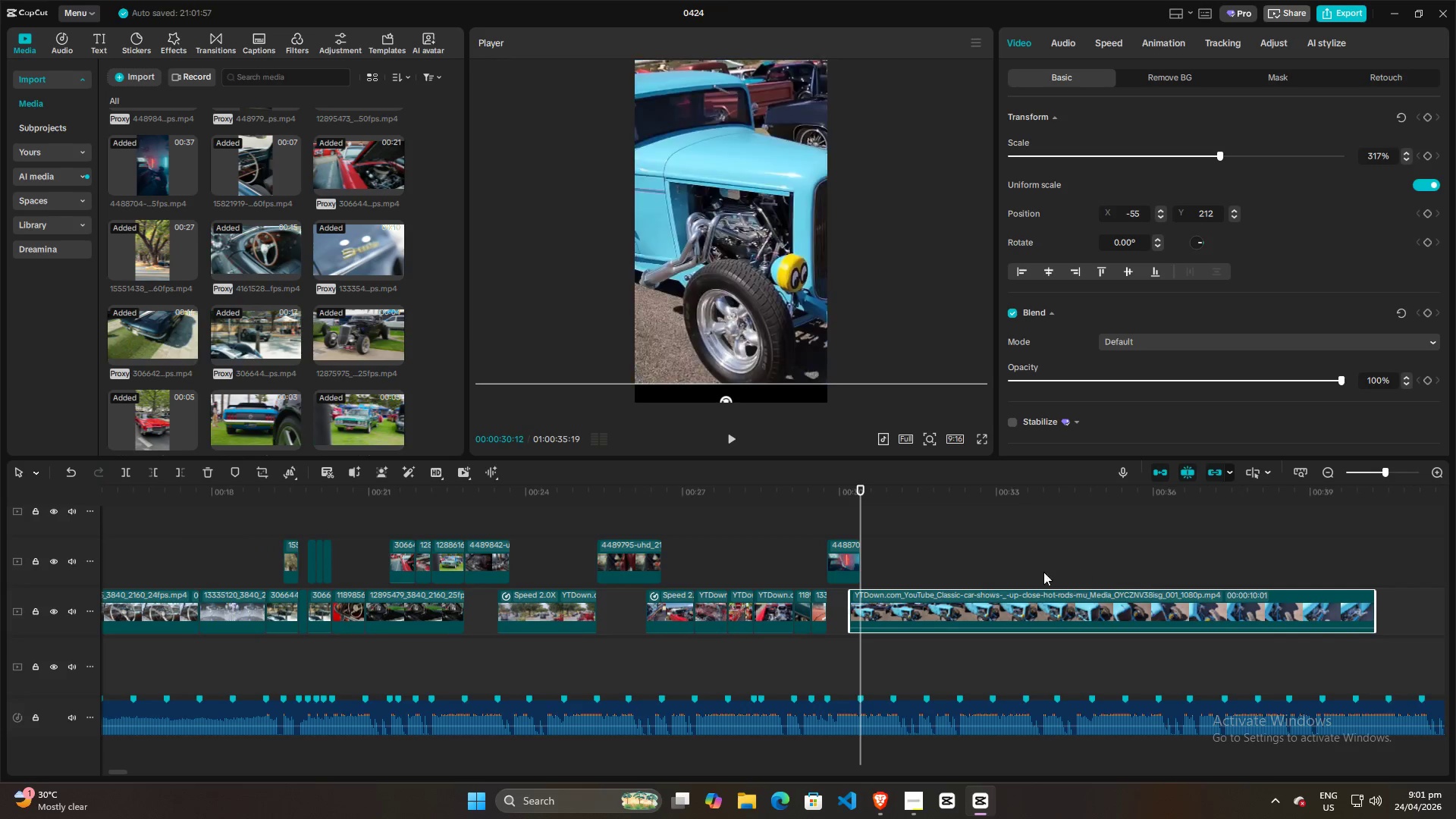 
left_click([1035, 572])
 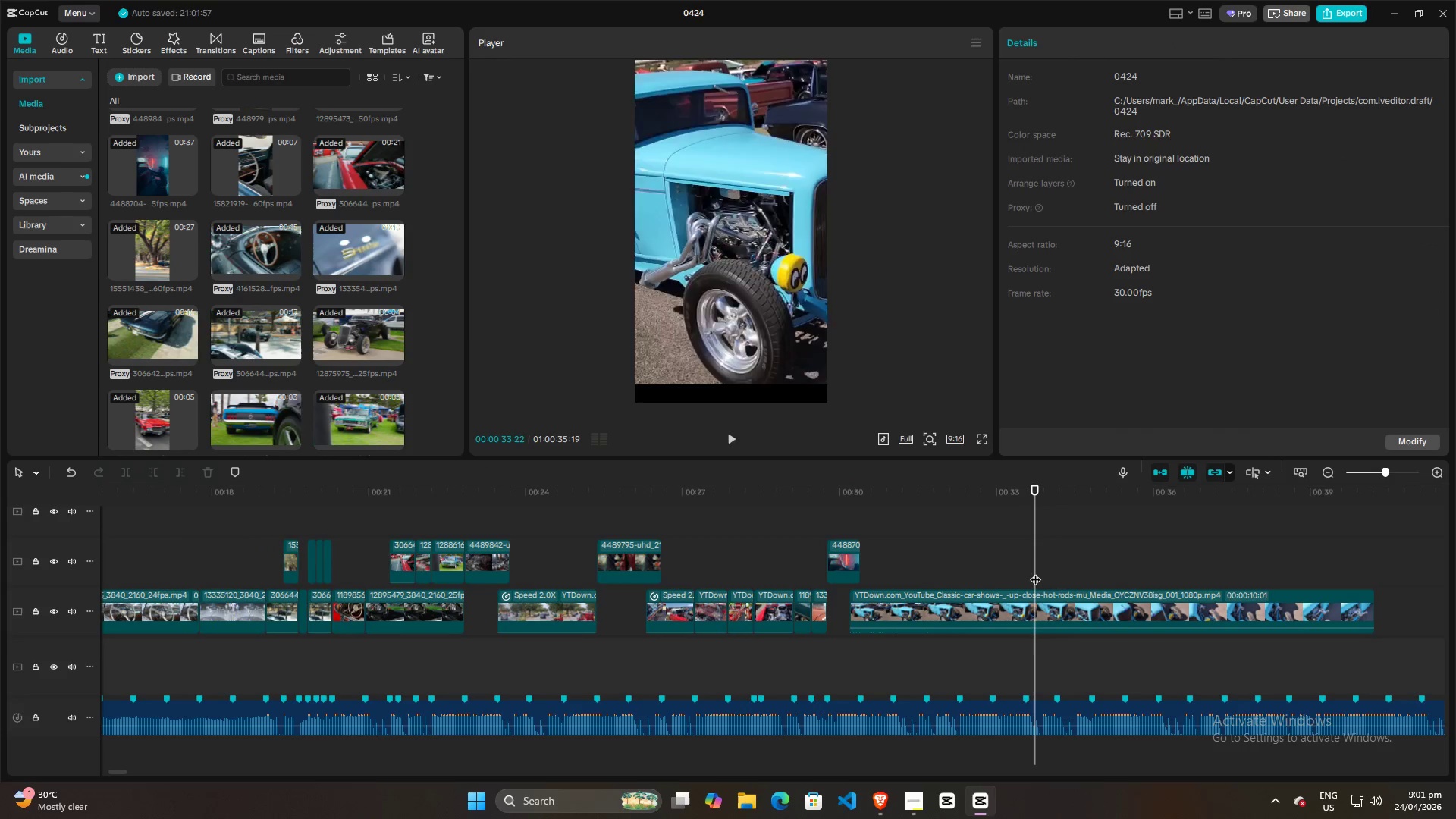 
scroll: coordinate [1057, 544], scroll_direction: down, amount: 13.0
 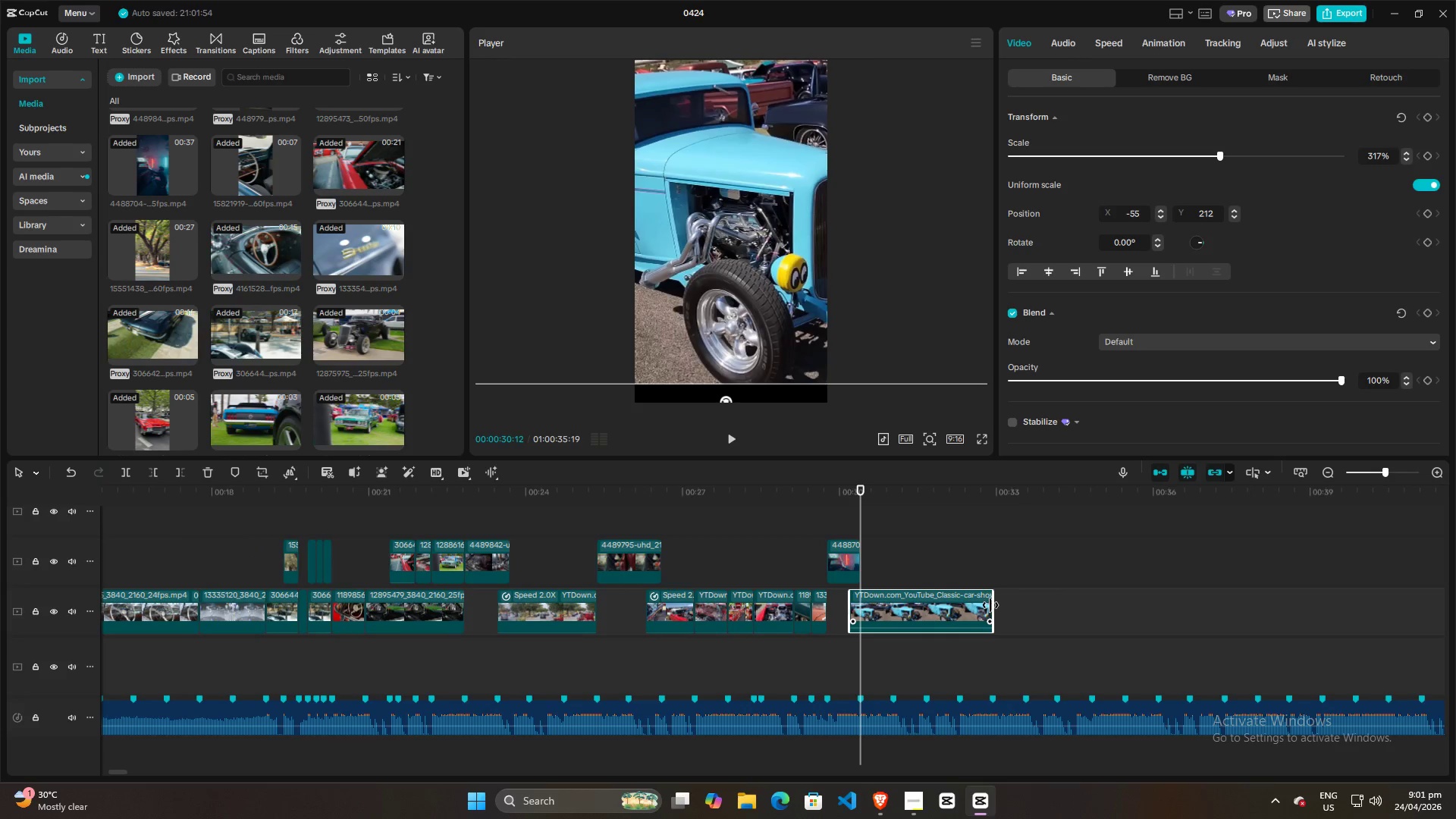 
key(Space)
 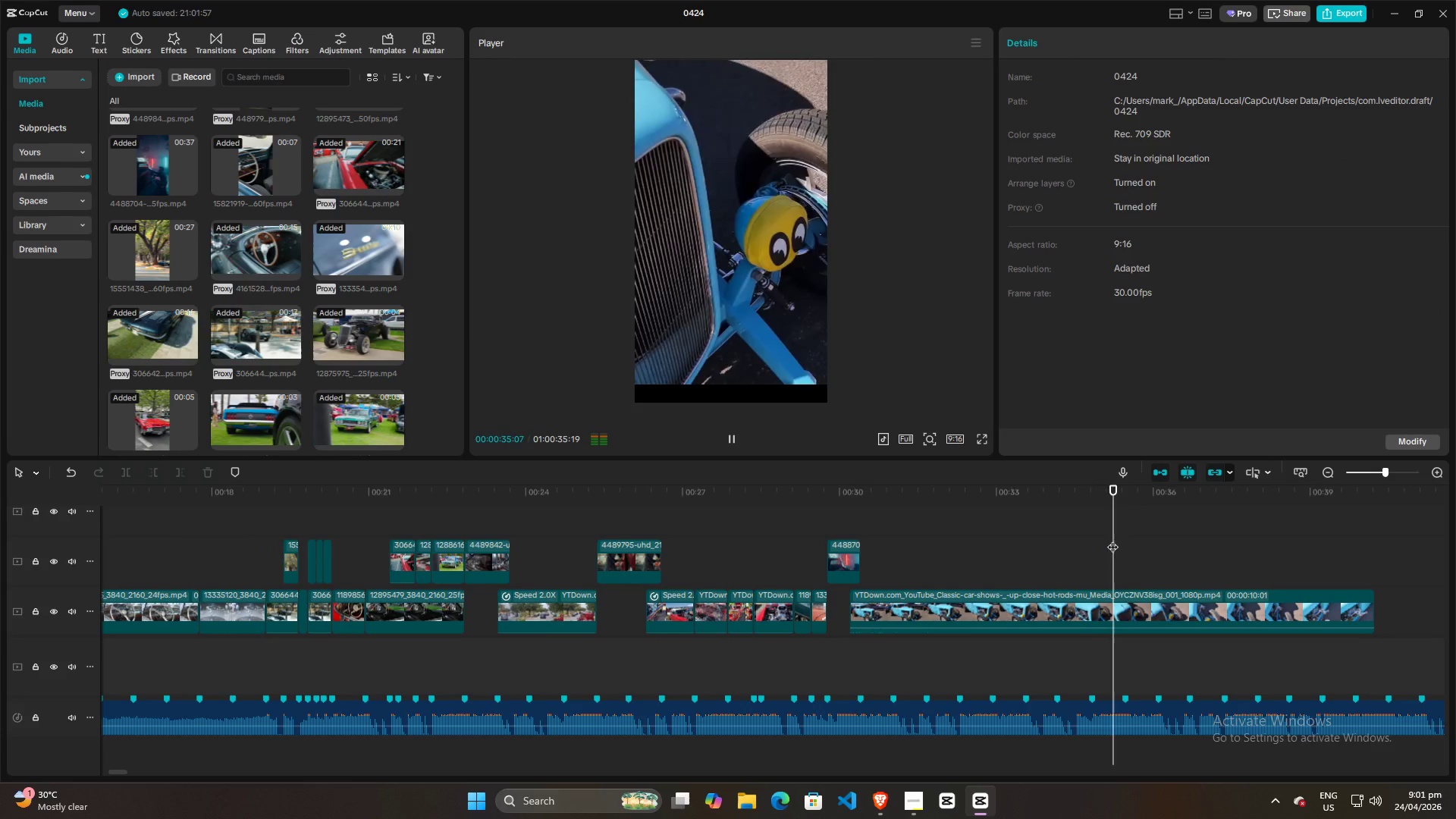 
hold_key(key=ControlLeft, duration=0.5)
 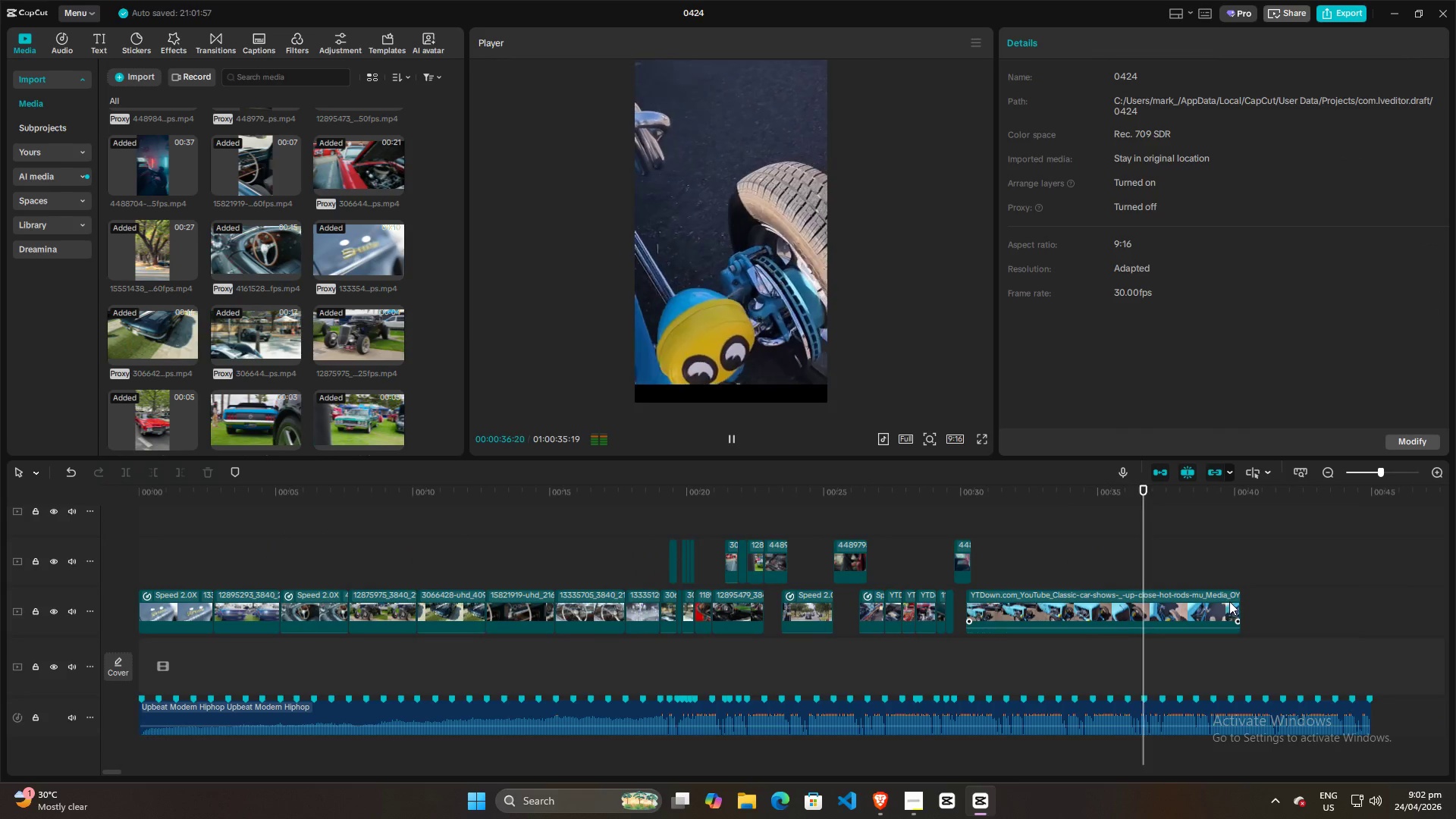 
left_click_drag(start_coordinate=[1238, 604], to_coordinate=[1454, 588])
 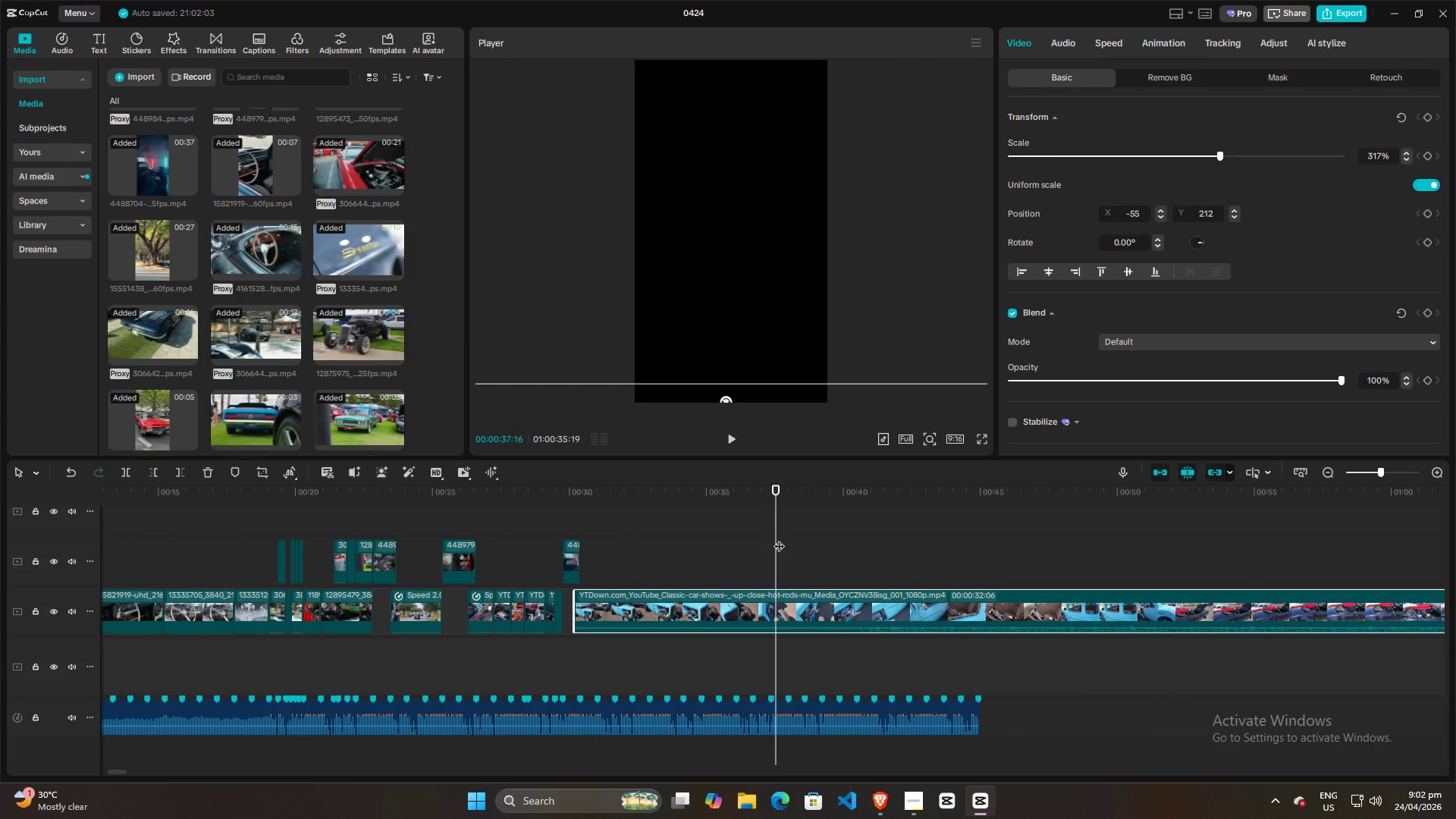 
scroll: coordinate [1276, 557], scroll_direction: down, amount: 6.0
 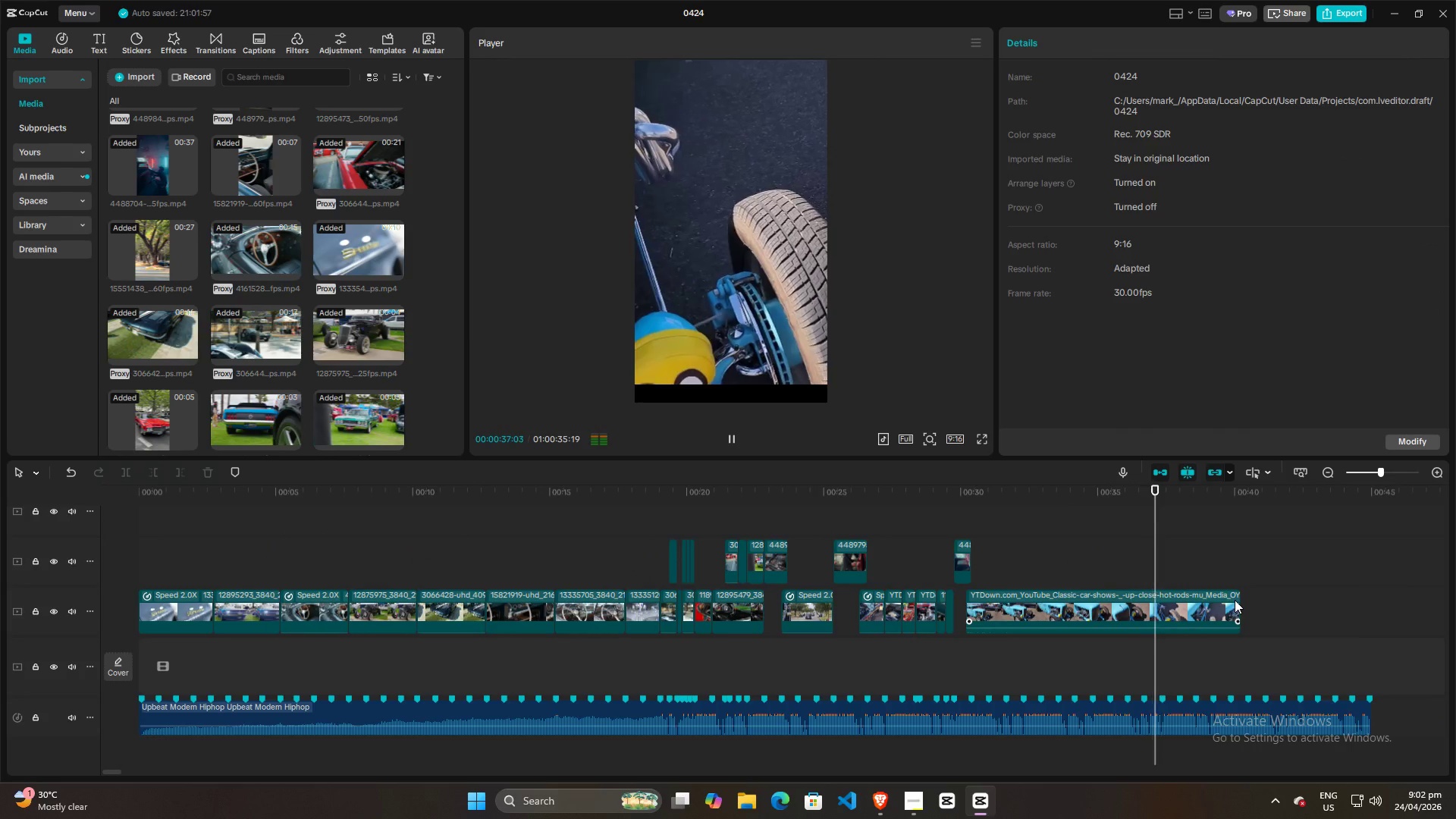 
left_click_drag(start_coordinate=[779, 538], to_coordinate=[835, 504])
 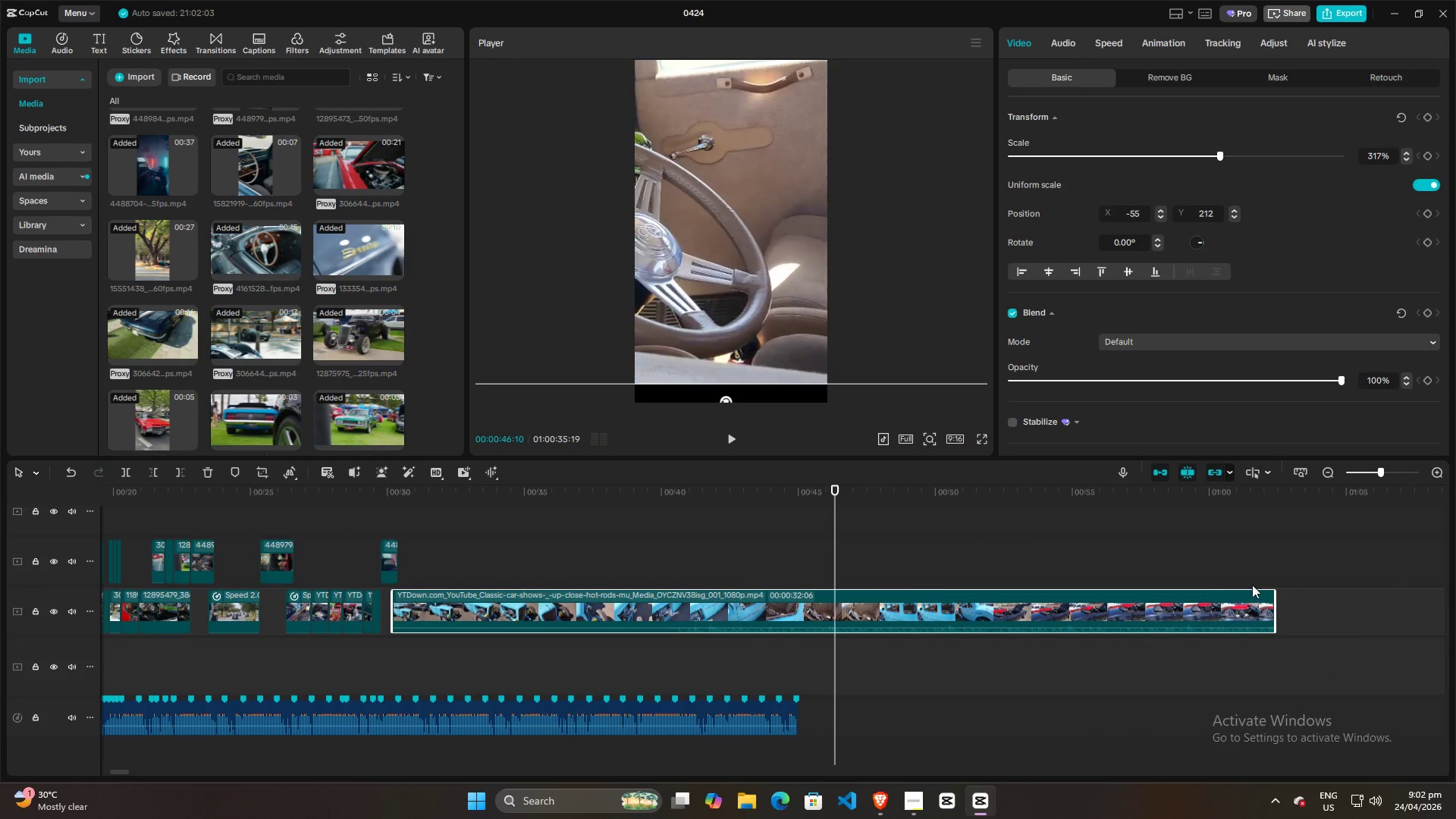 
hold_key(key=ControlLeft, duration=0.42)
scroll: coordinate [1203, 574], scroll_direction: down, amount: 6.0
 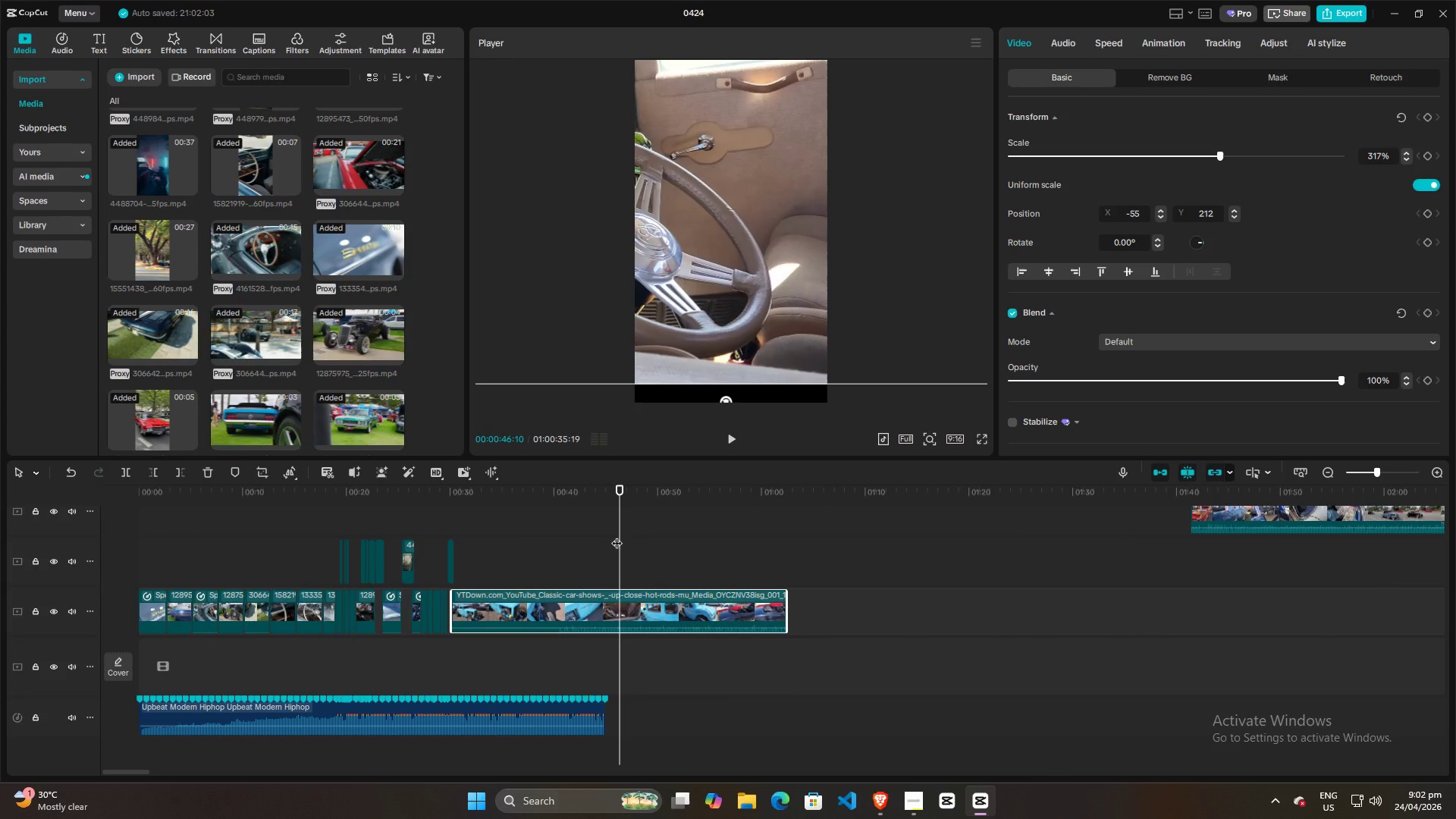 
left_click_drag(start_coordinate=[619, 535], to_coordinate=[764, 491])
 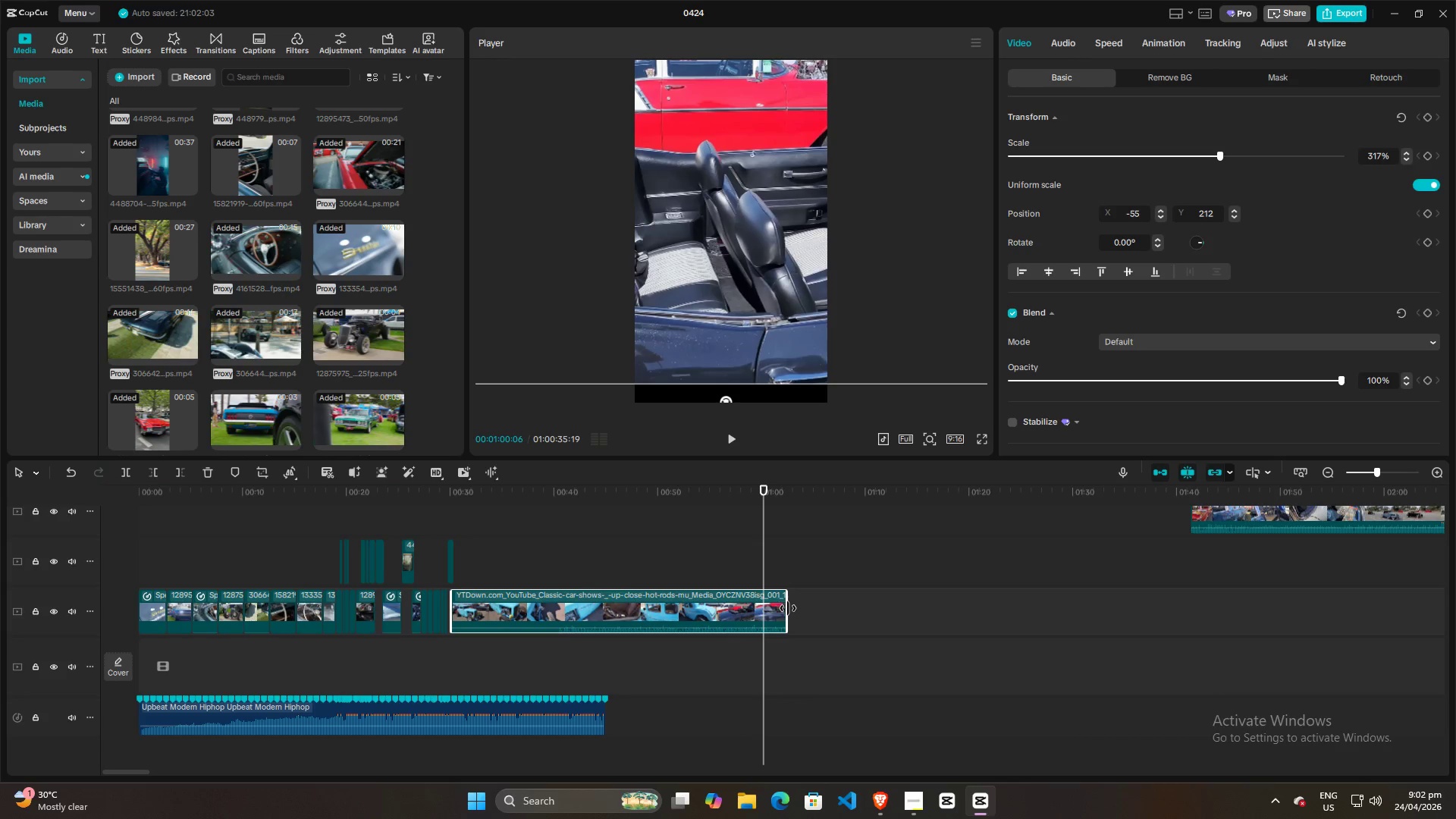 
left_click_drag(start_coordinate=[788, 608], to_coordinate=[1263, 595])
 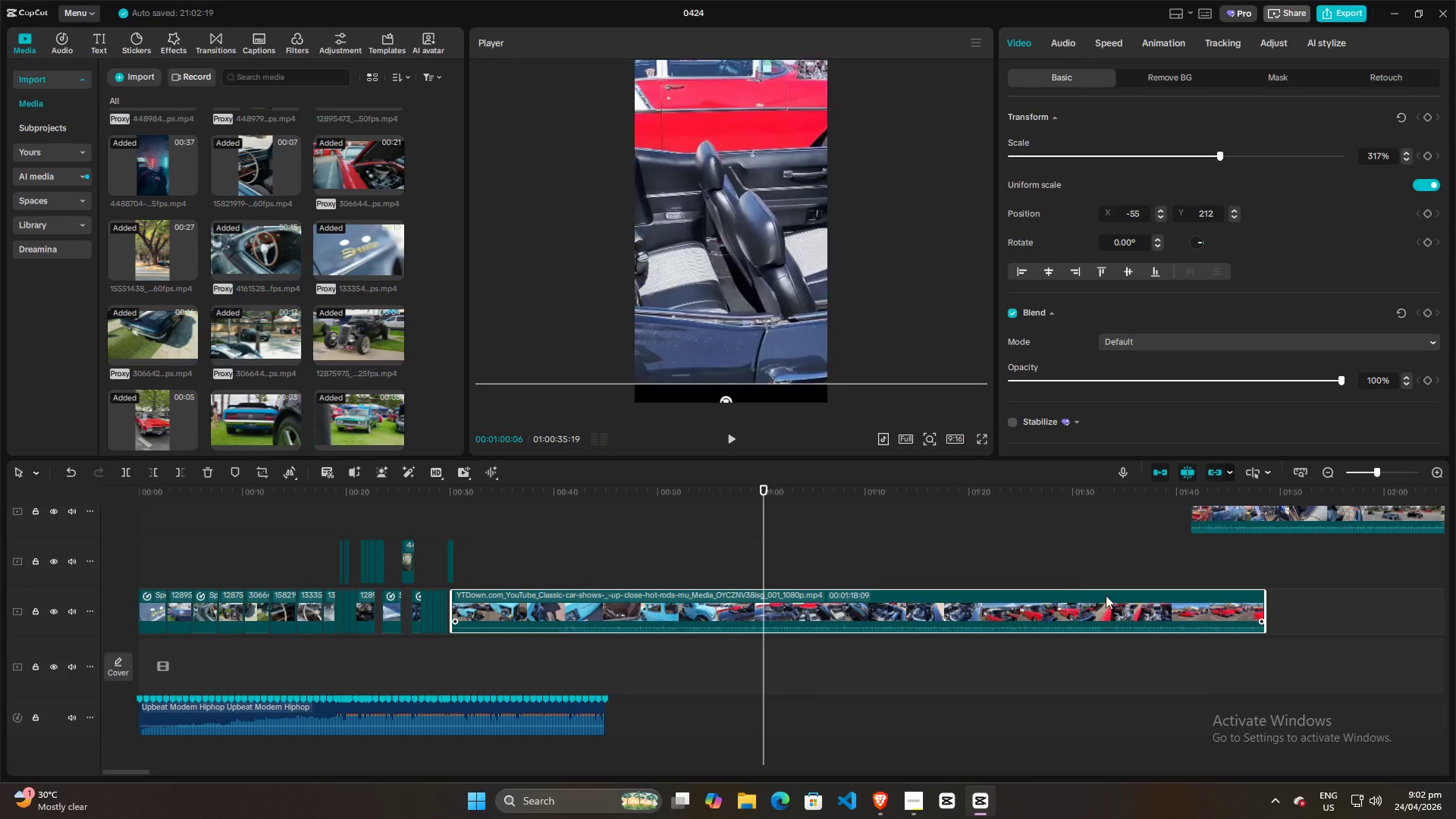 
key(Space)
 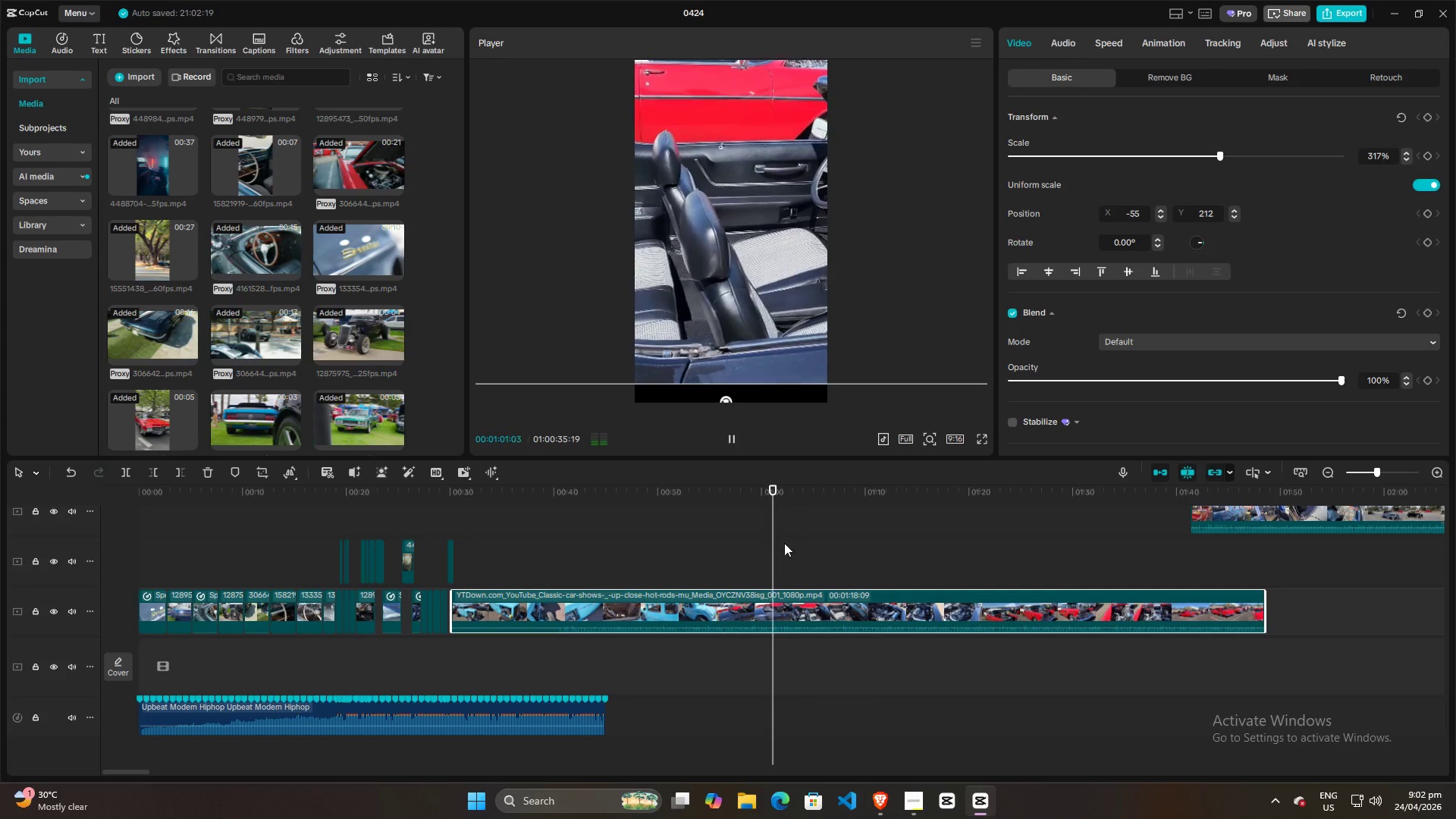 
left_click_drag(start_coordinate=[778, 543], to_coordinate=[681, 494])
 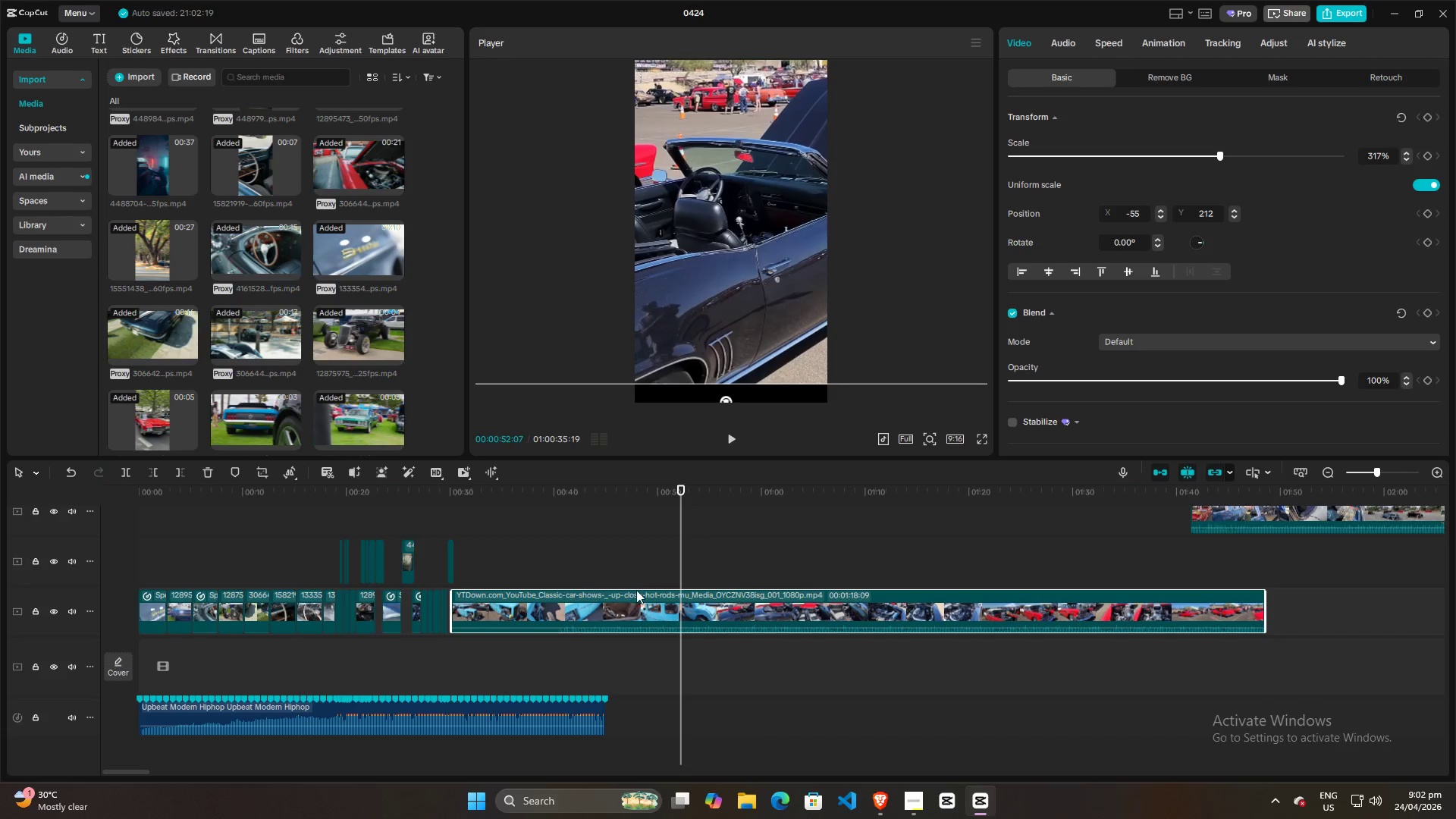 
left_click([632, 599])
 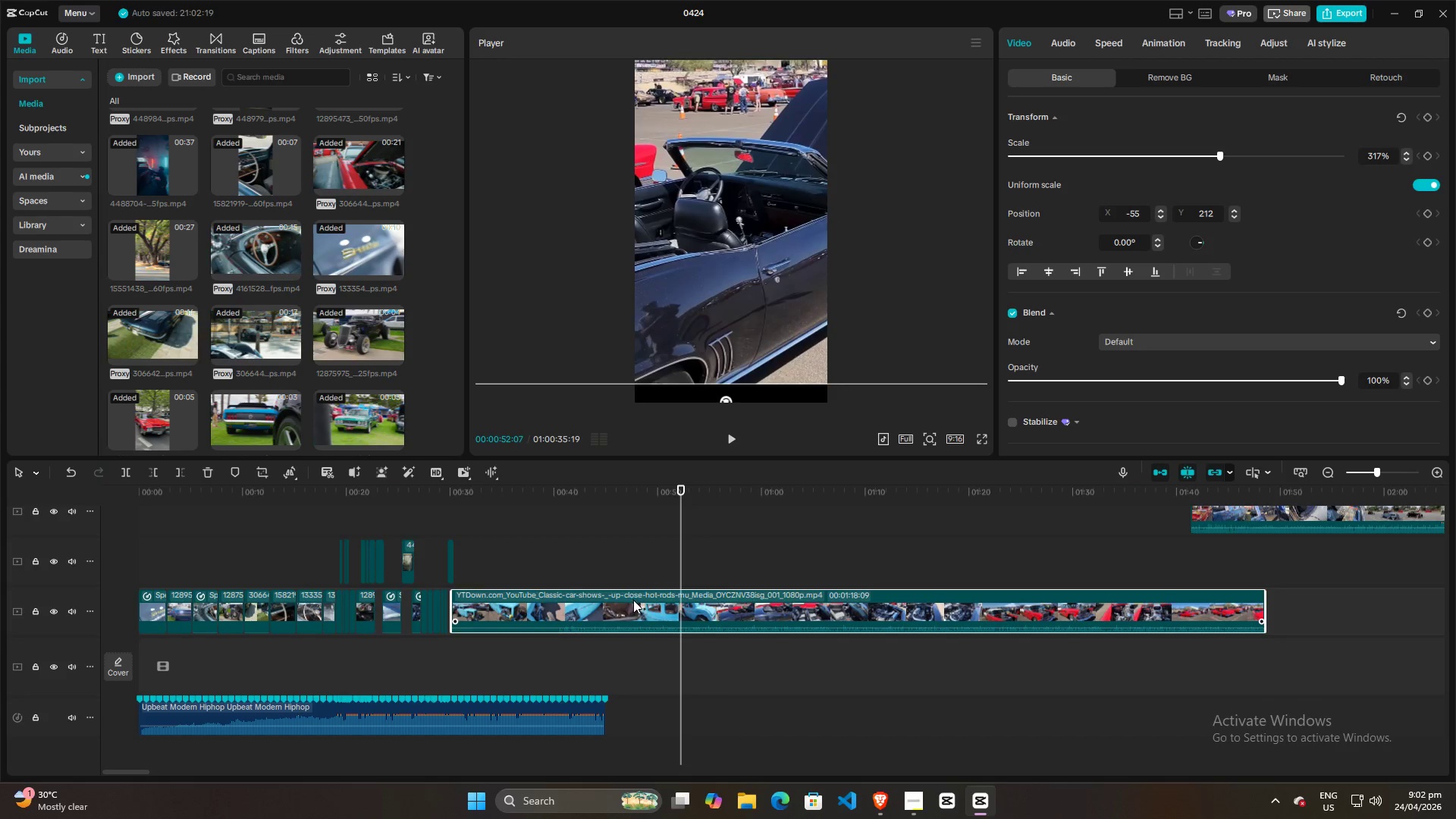 
key(Q)
 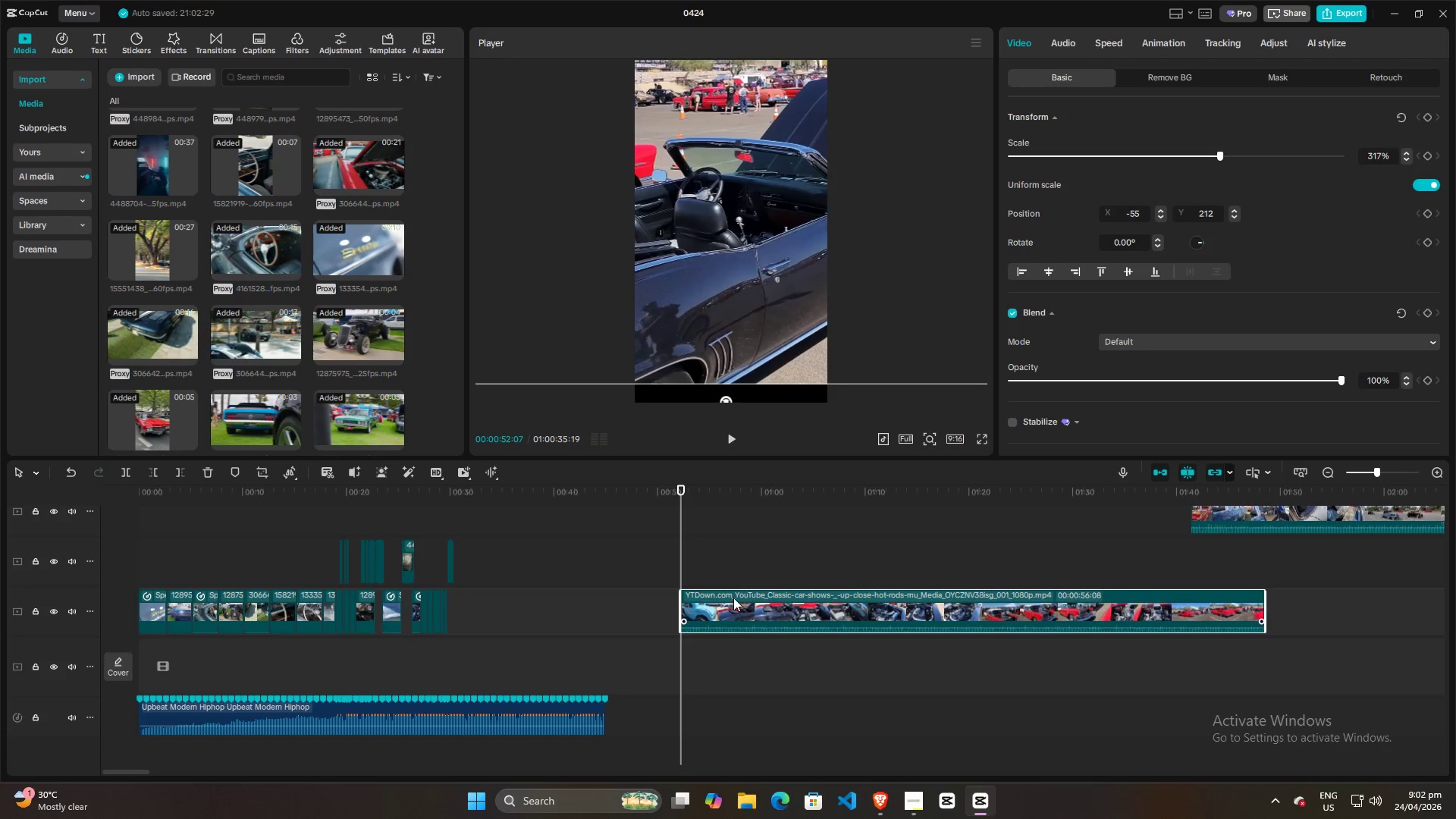 
left_click_drag(start_coordinate=[733, 598], to_coordinate=[505, 601])
 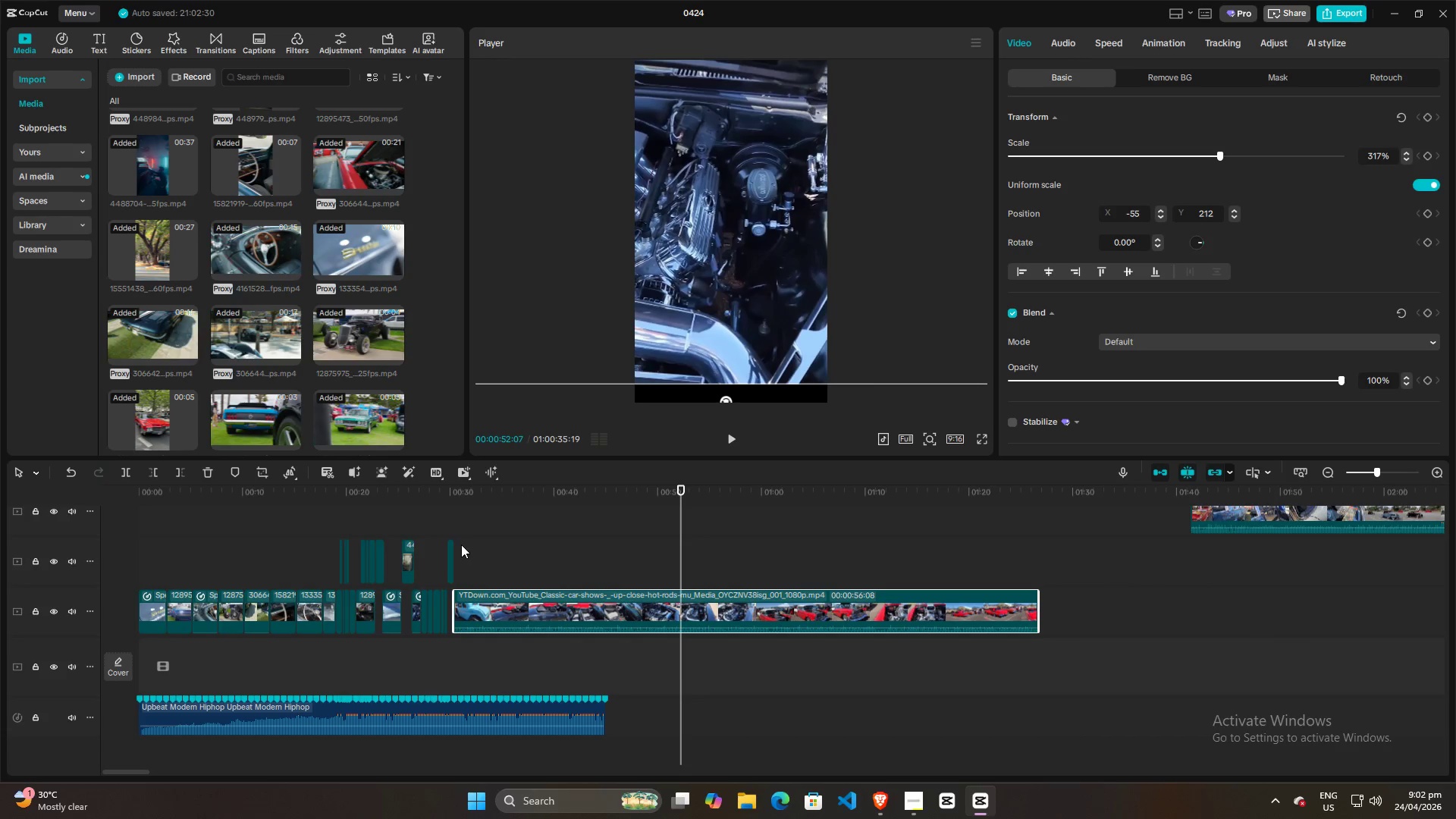 
hold_key(key=ControlLeft, duration=0.69)
 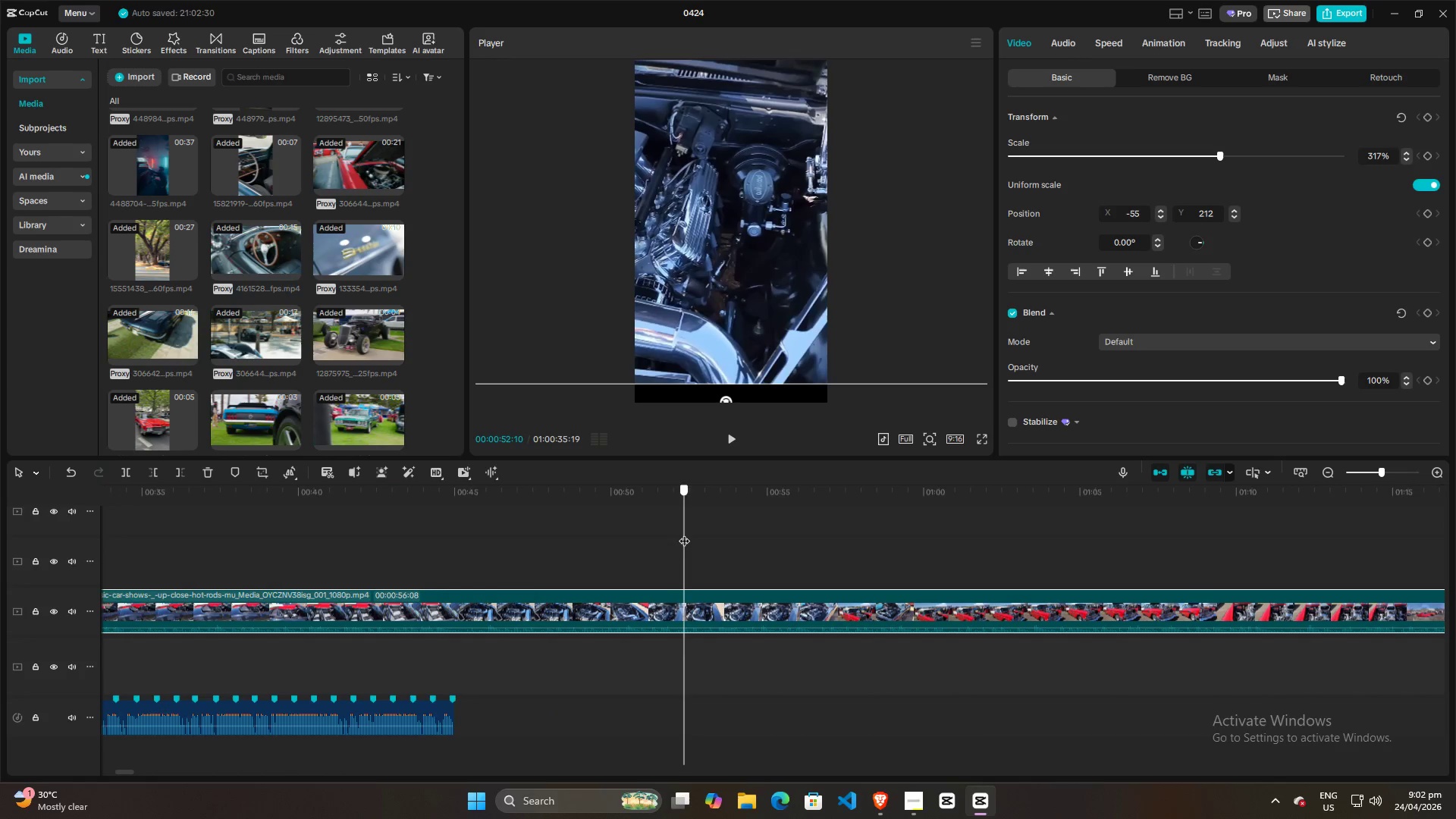 
left_click_drag(start_coordinate=[684, 533], to_coordinate=[1081, 601])
 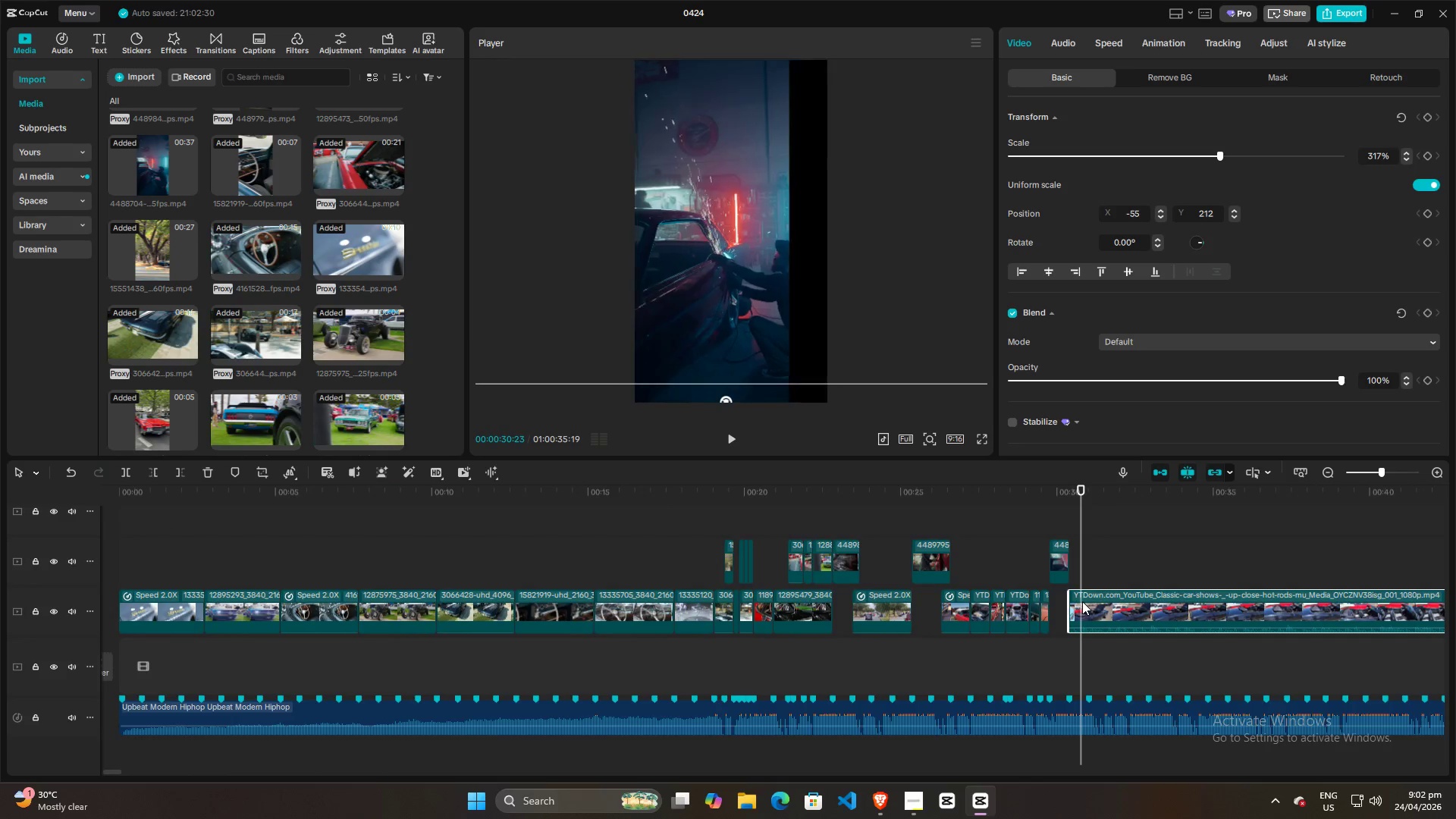 
scroll: coordinate [465, 542], scroll_direction: up, amount: 7.0
 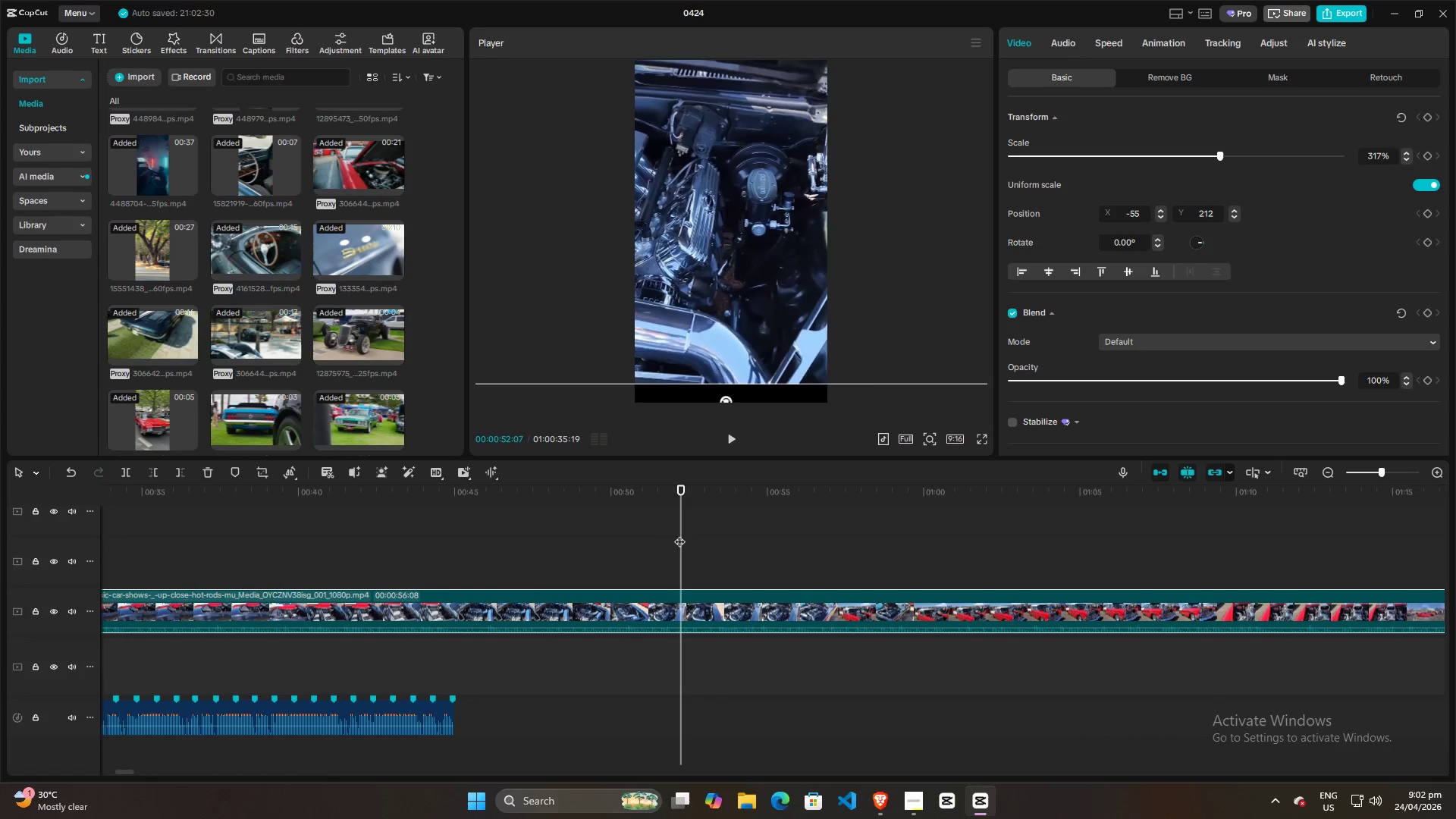 
hold_key(key=ControlLeft, duration=1.3)
 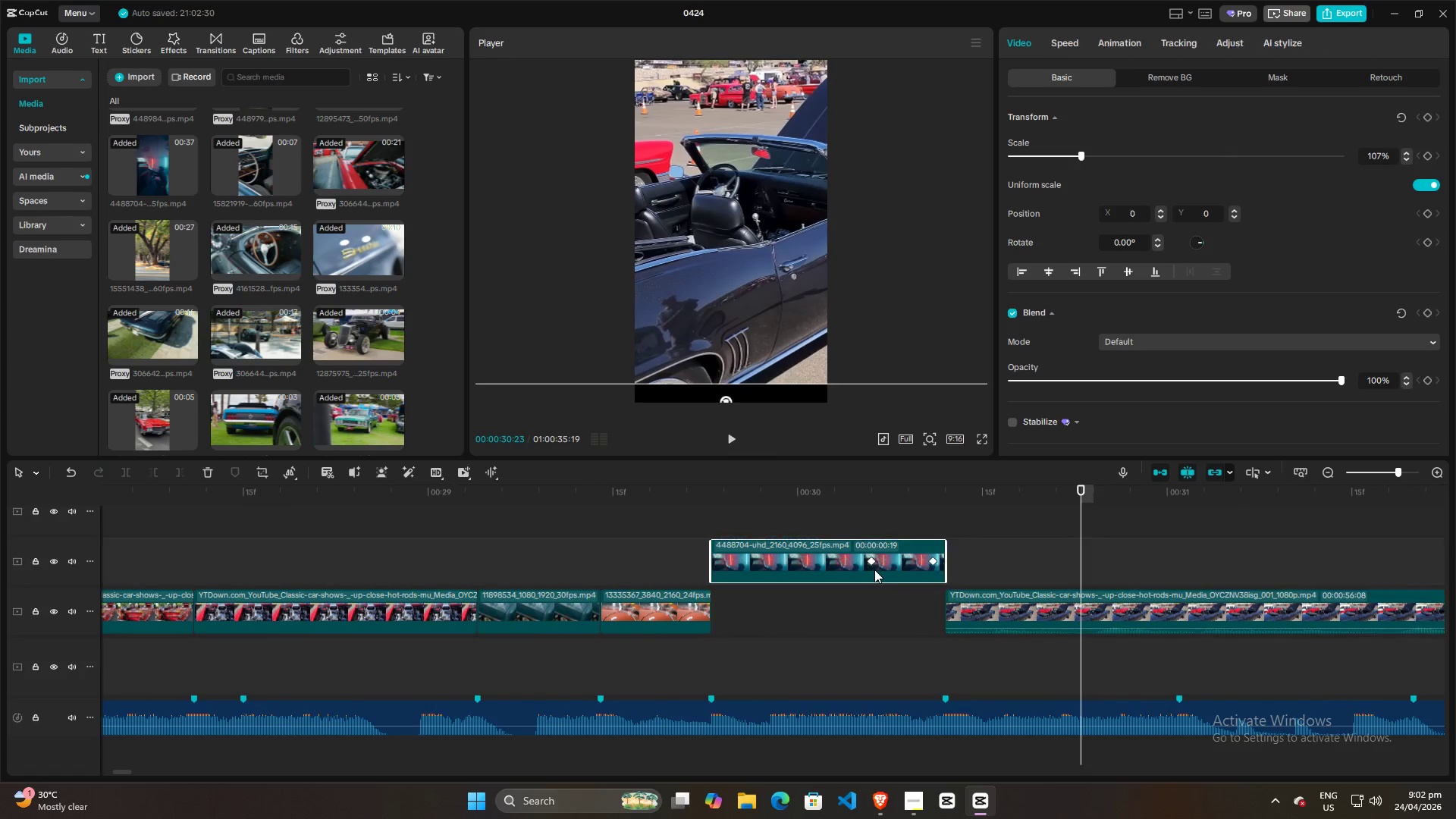 
left_click([874, 570])
 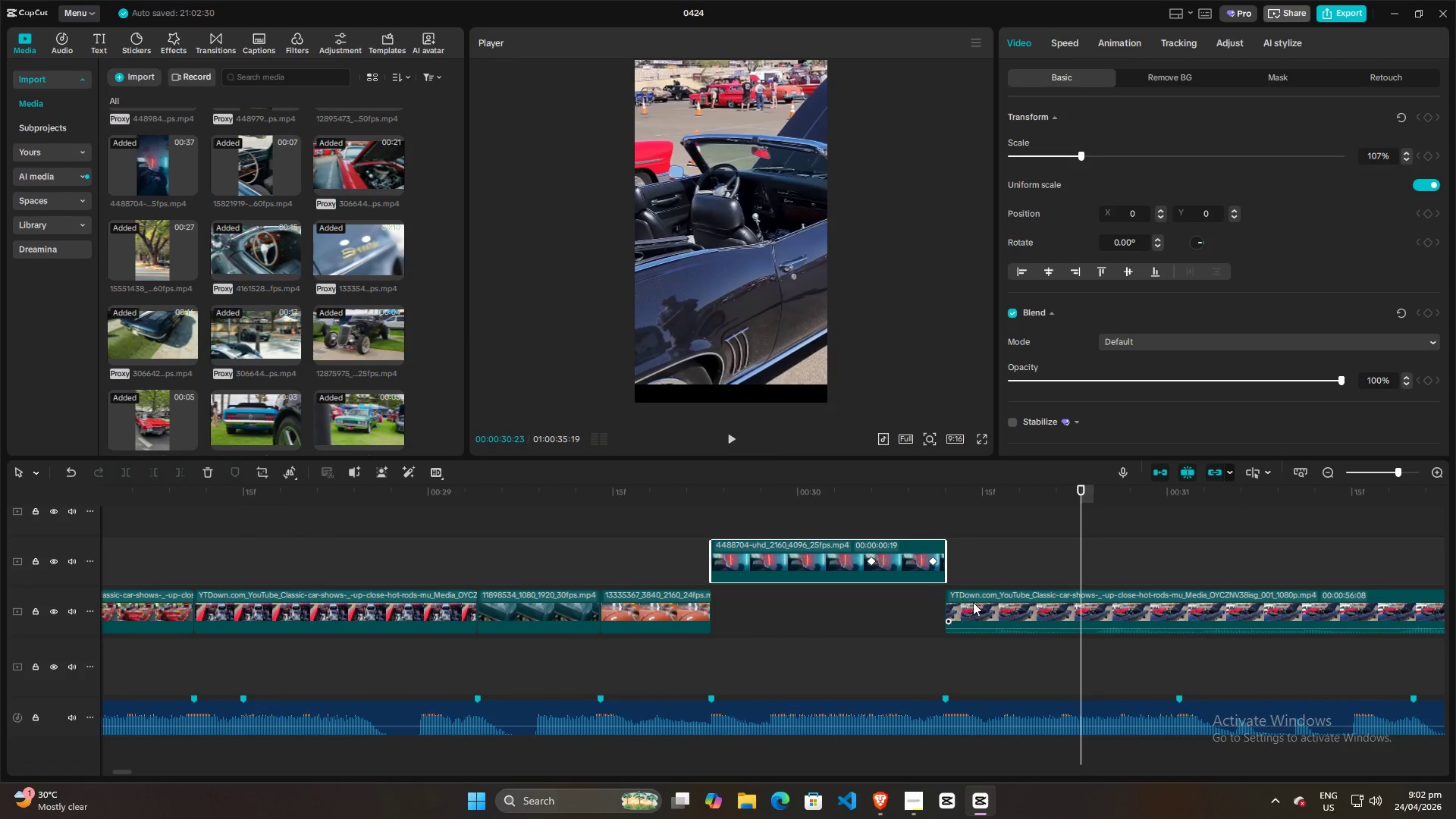 
left_click_drag(start_coordinate=[976, 602], to_coordinate=[904, 604])
 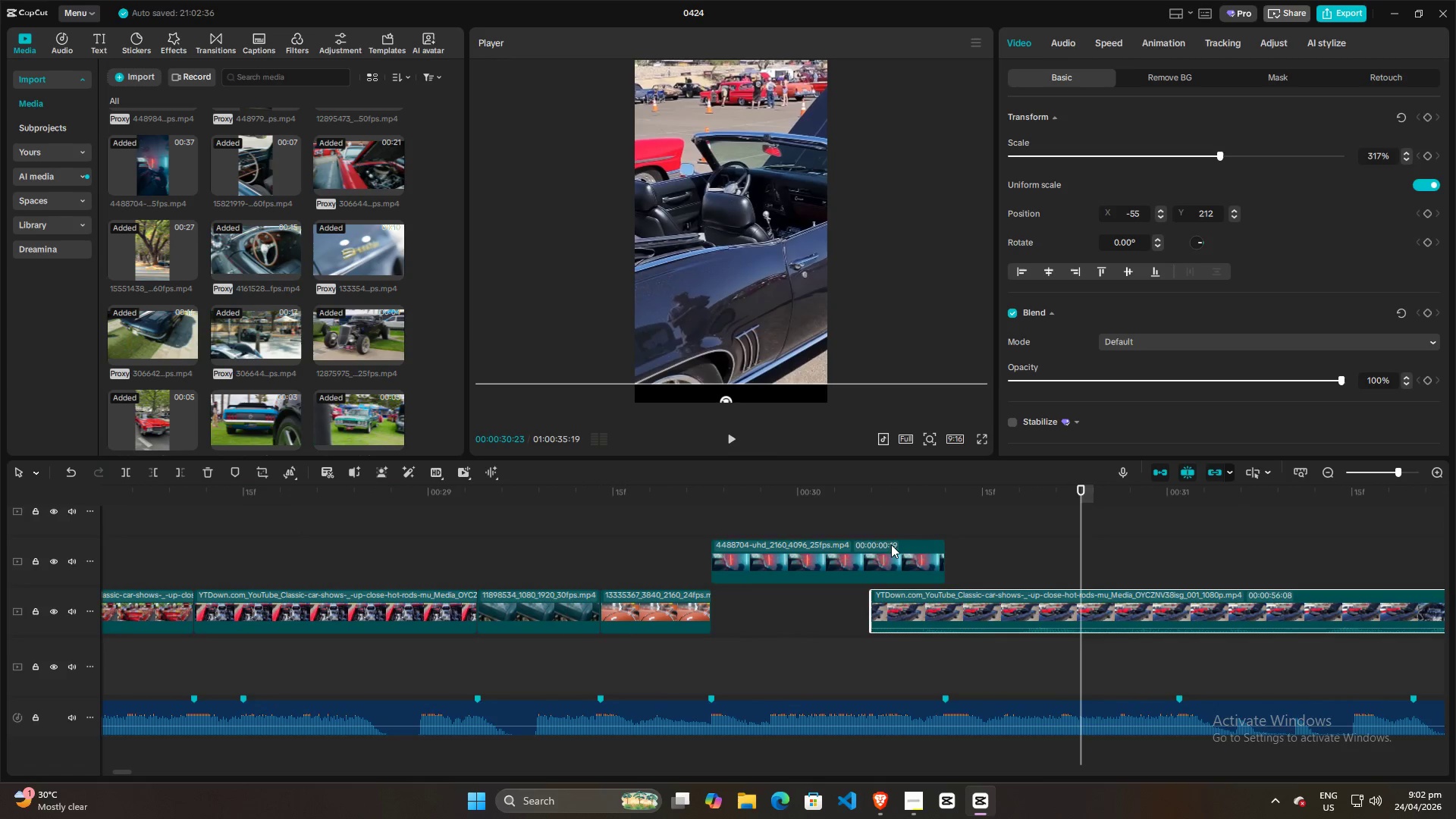 
scroll: coordinate [1095, 598], scroll_direction: up, amount: 26.0
 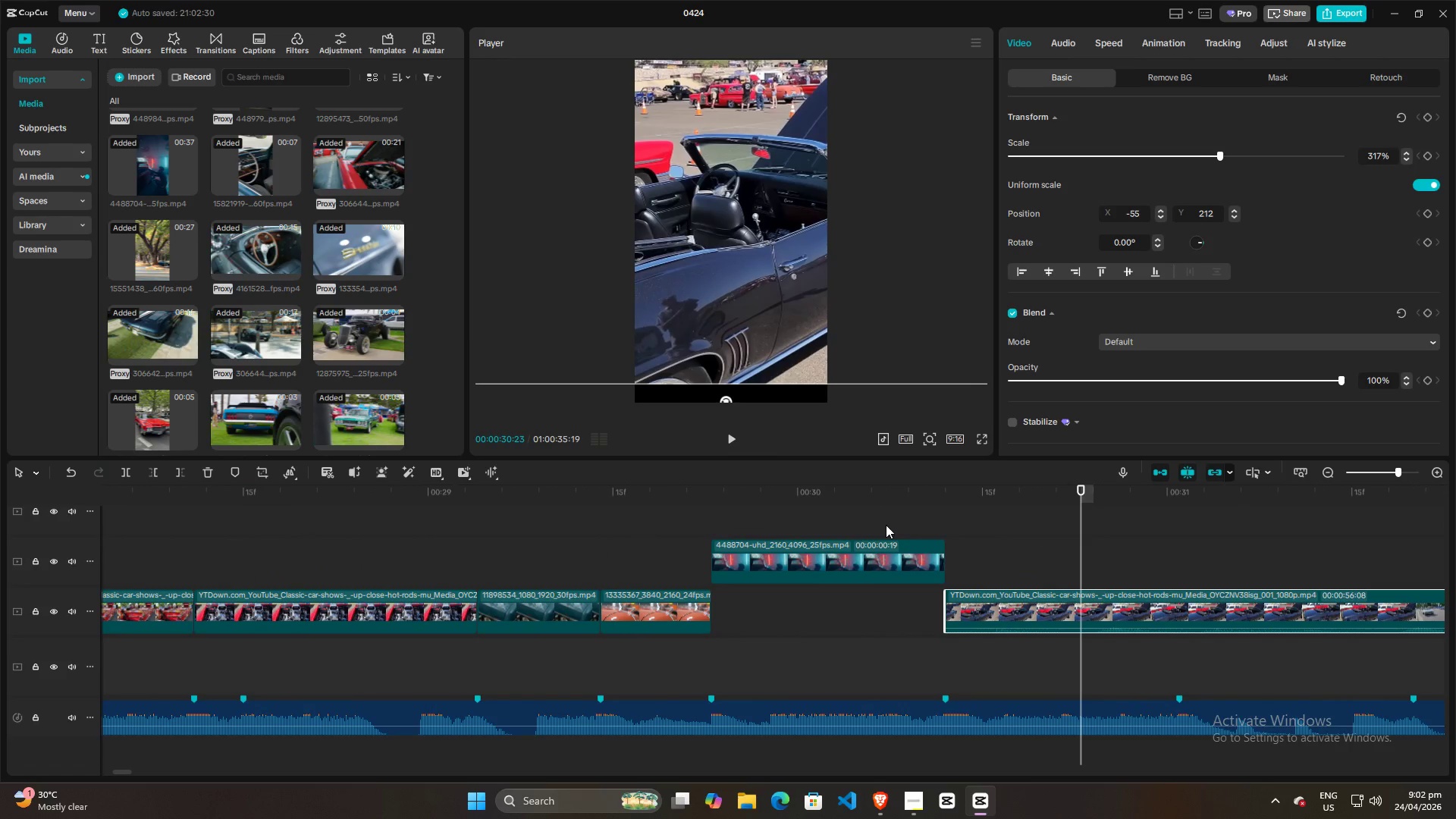 
left_click([891, 544])
 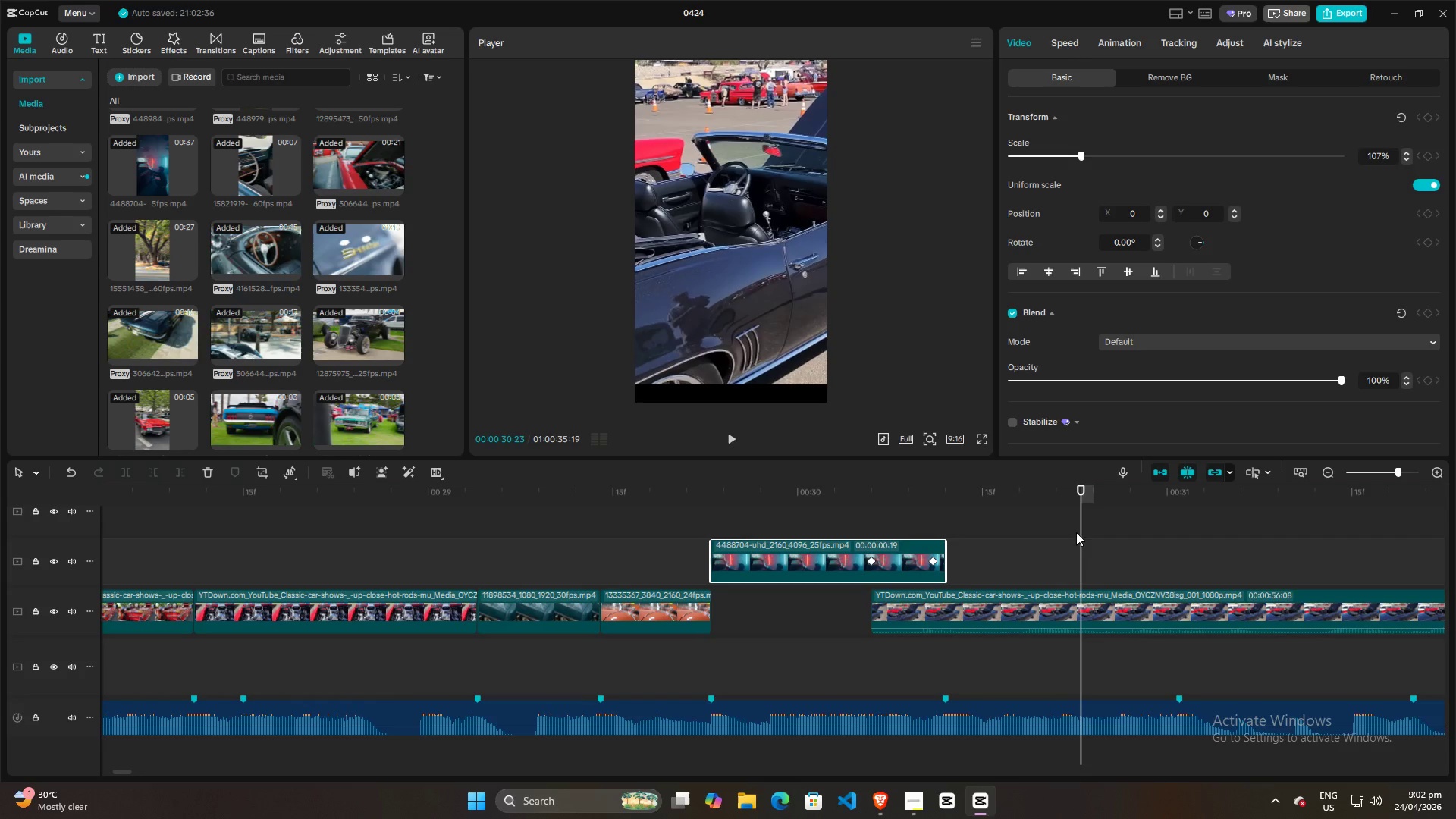 
left_click_drag(start_coordinate=[1084, 529], to_coordinate=[871, 533])
 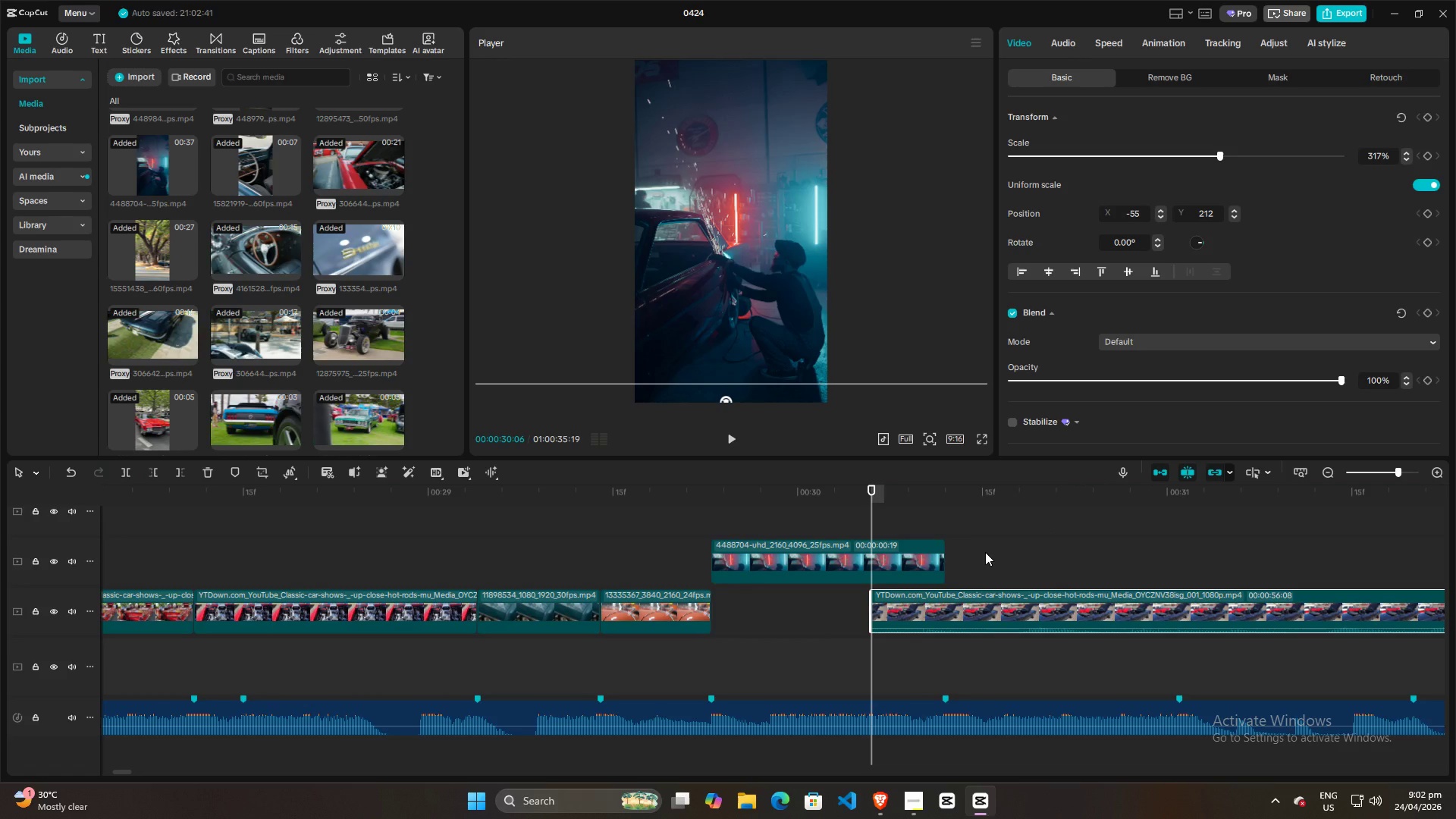 
key(Space)
 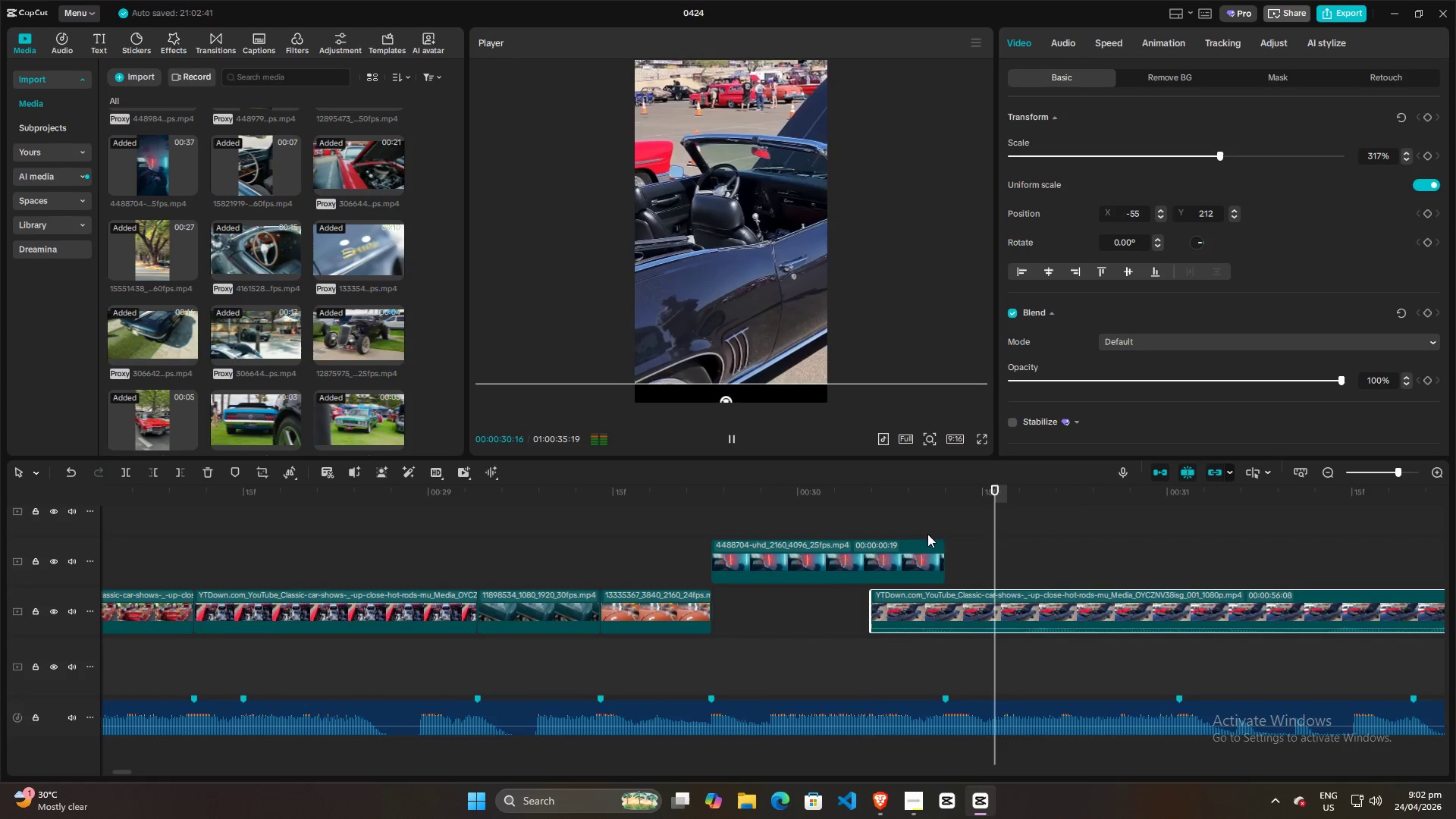 
key(Space)
 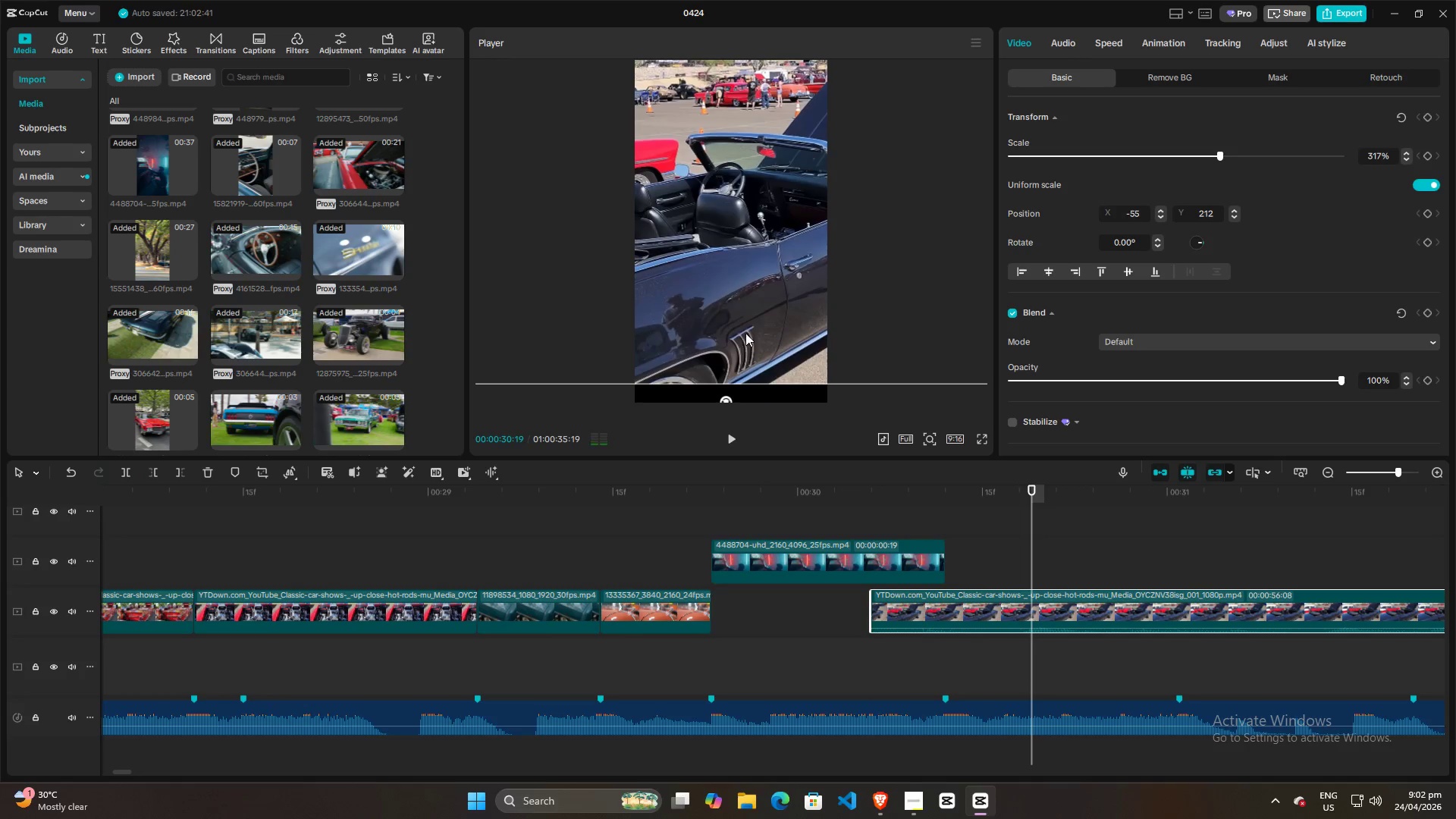 
left_click([747, 331])
 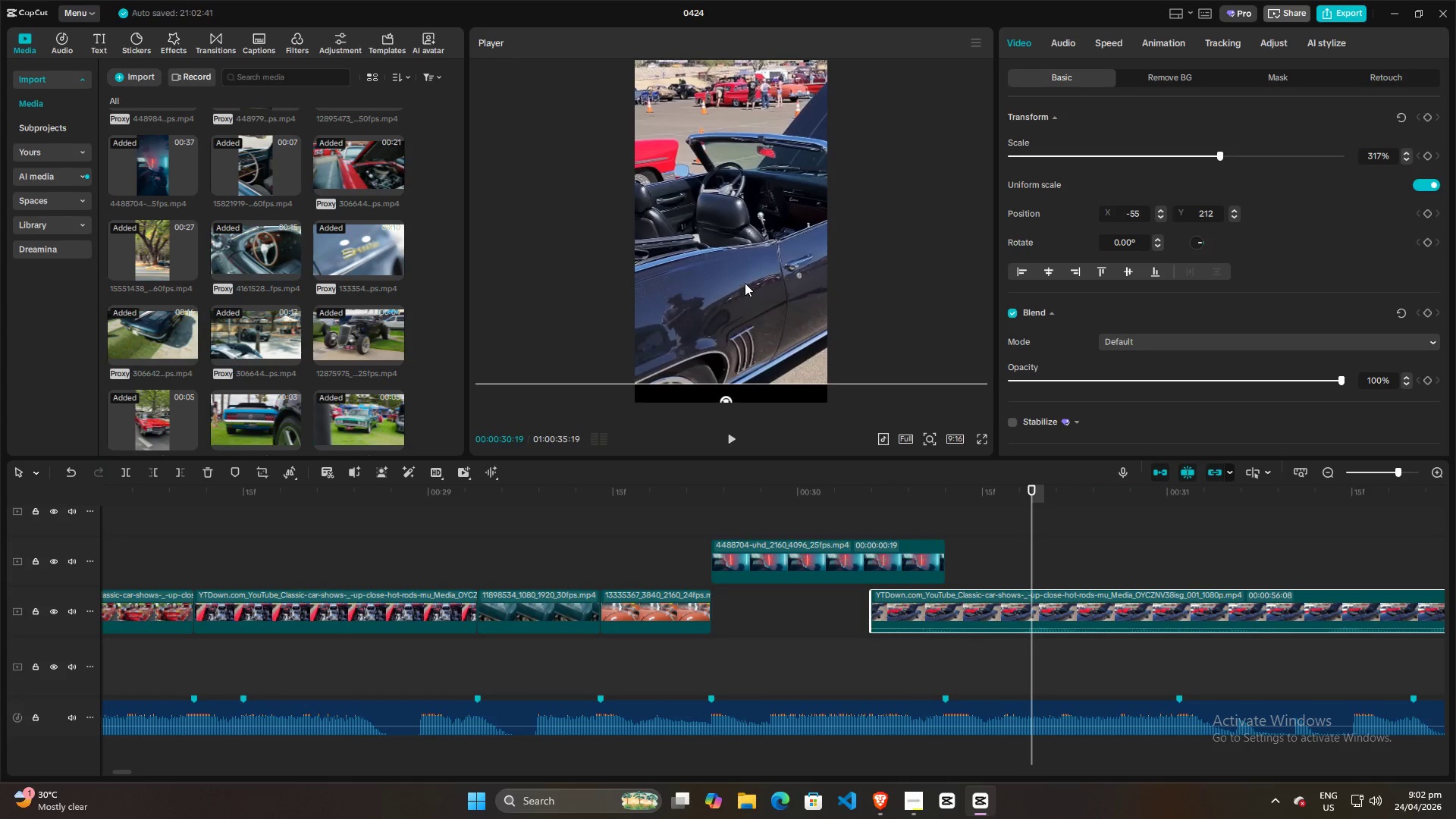 
left_click_drag(start_coordinate=[745, 284], to_coordinate=[758, 299])
 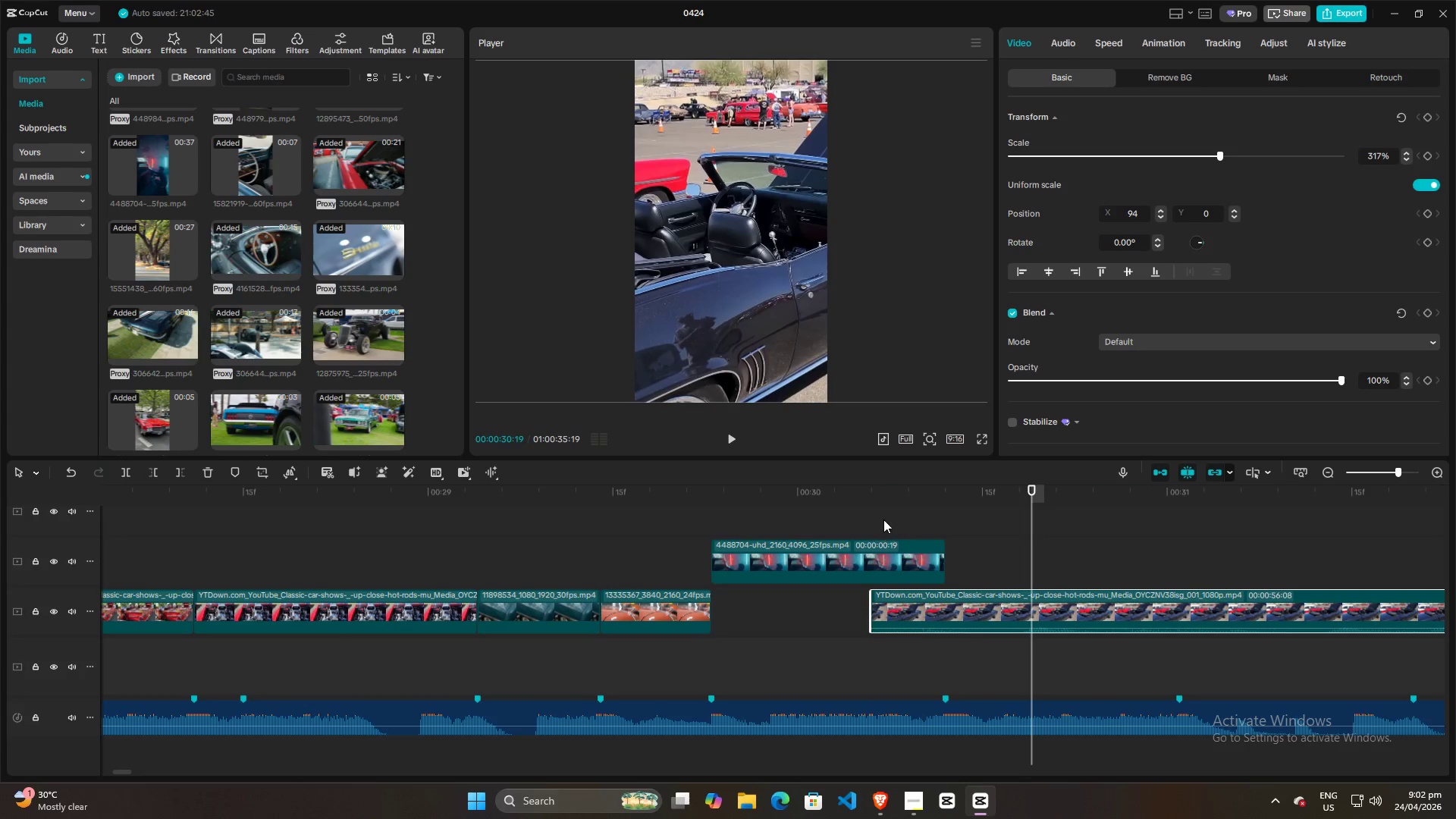 
left_click([877, 513])
 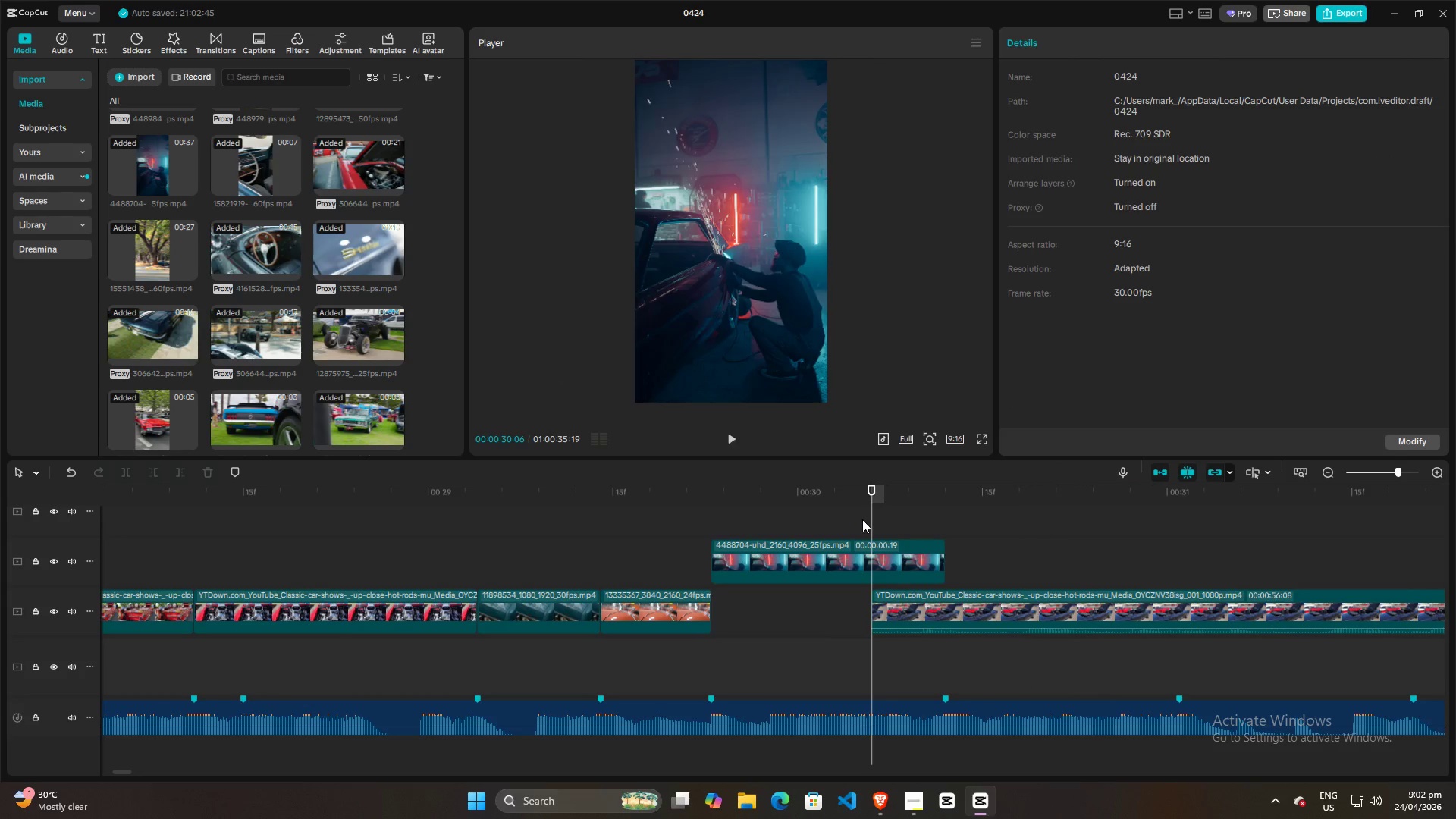 
key(Space)
 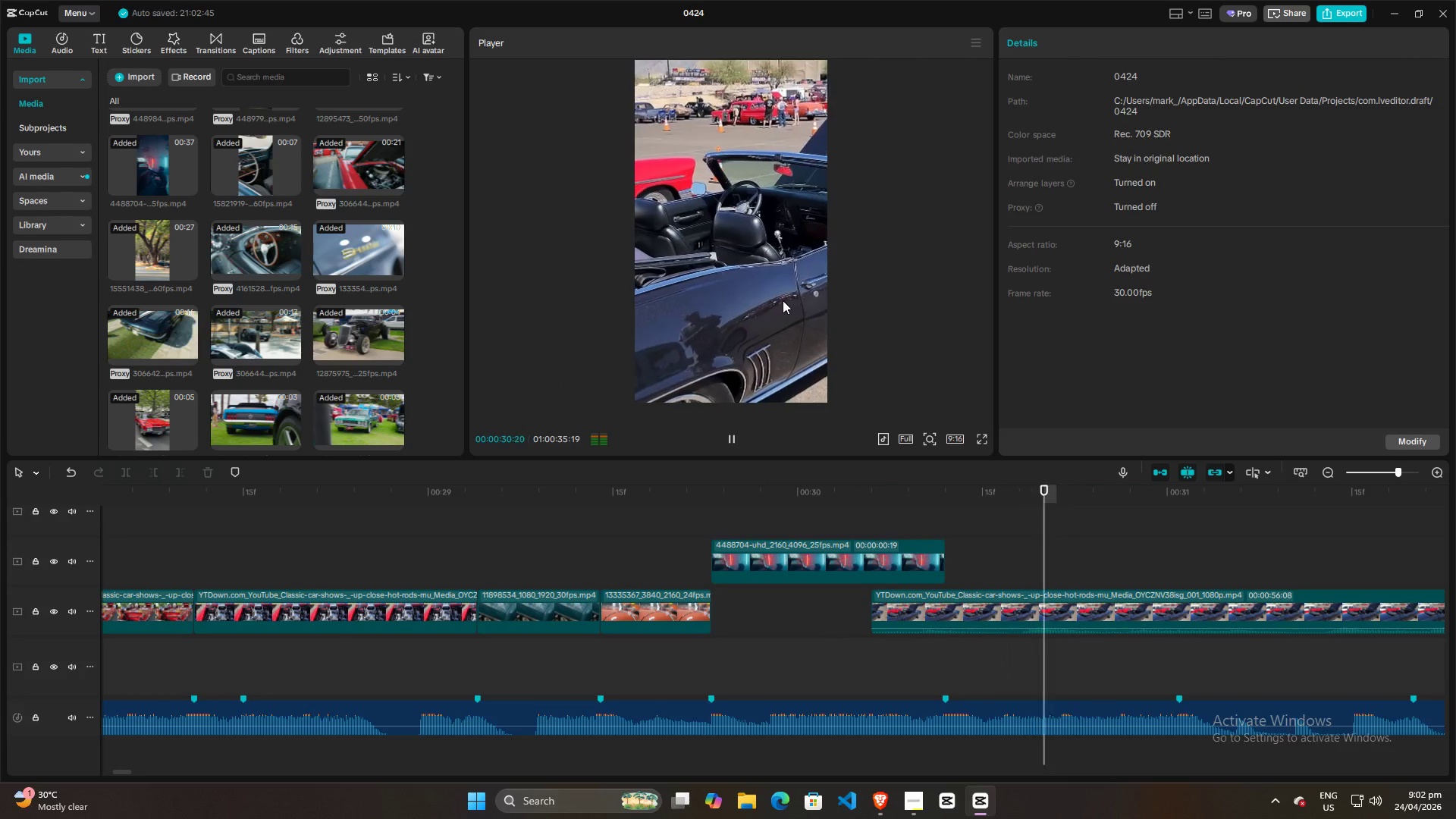 
key(Space)
 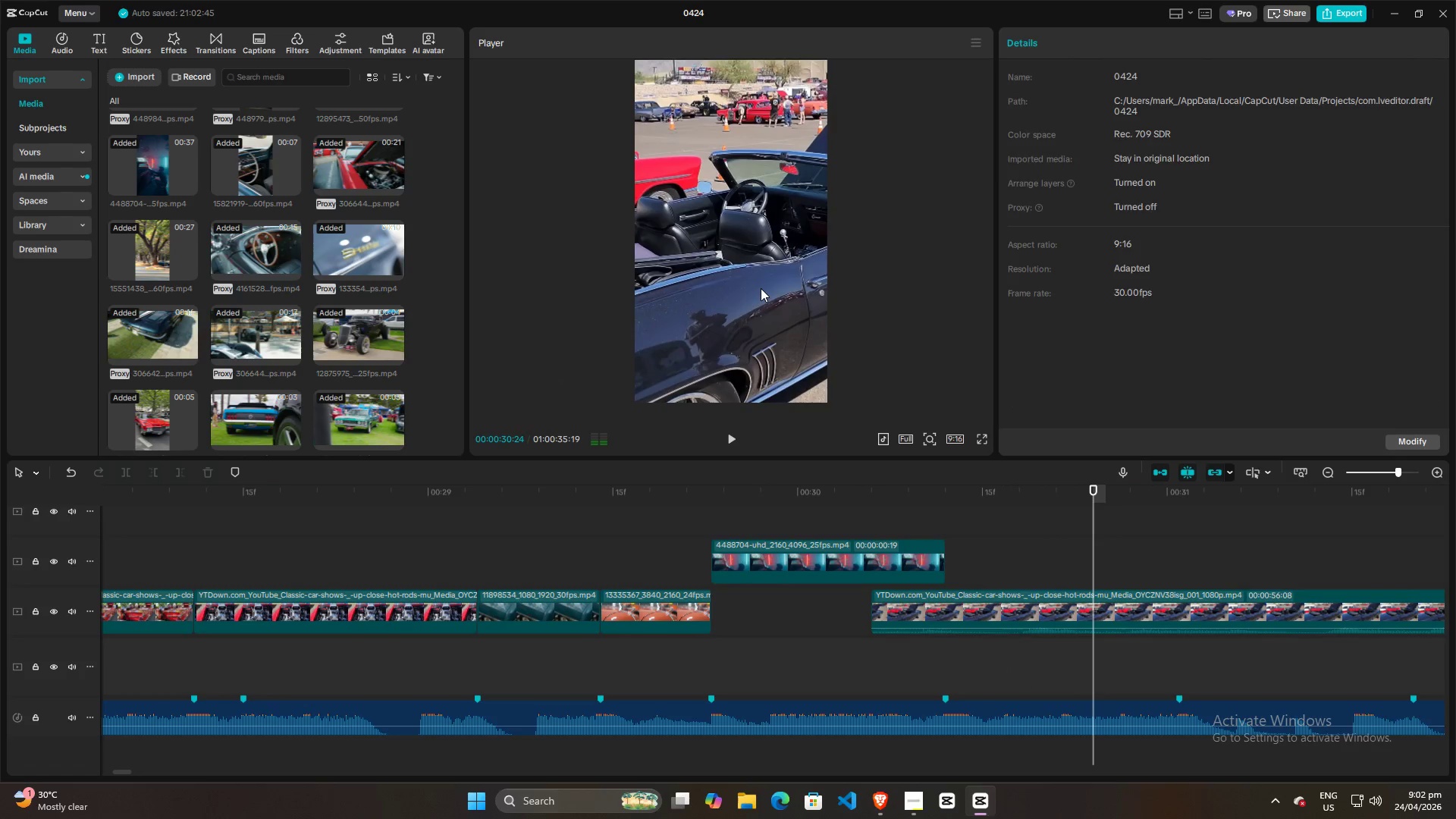 
left_click([761, 288])
 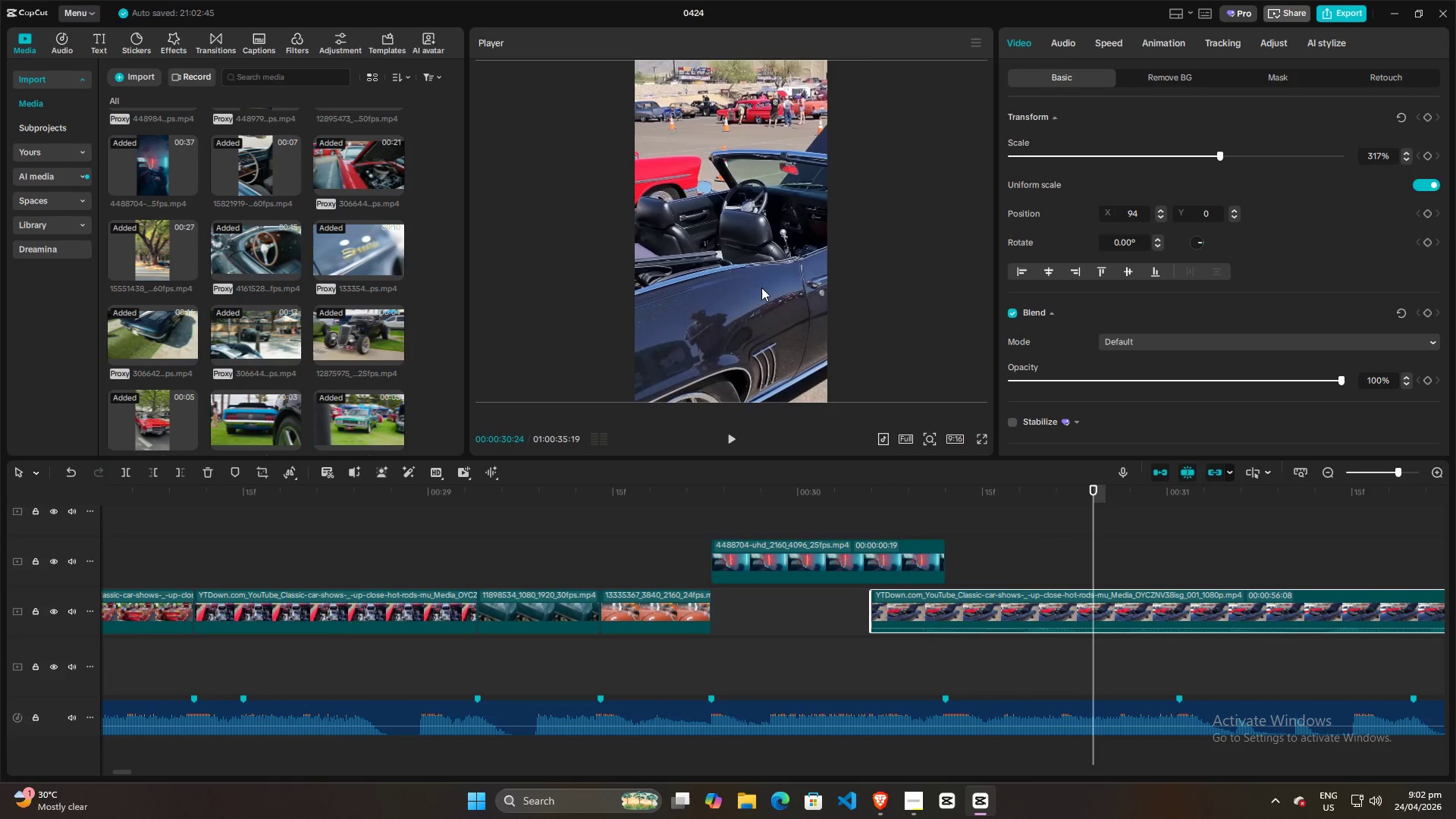 
left_click_drag(start_coordinate=[761, 287], to_coordinate=[557, 288])
 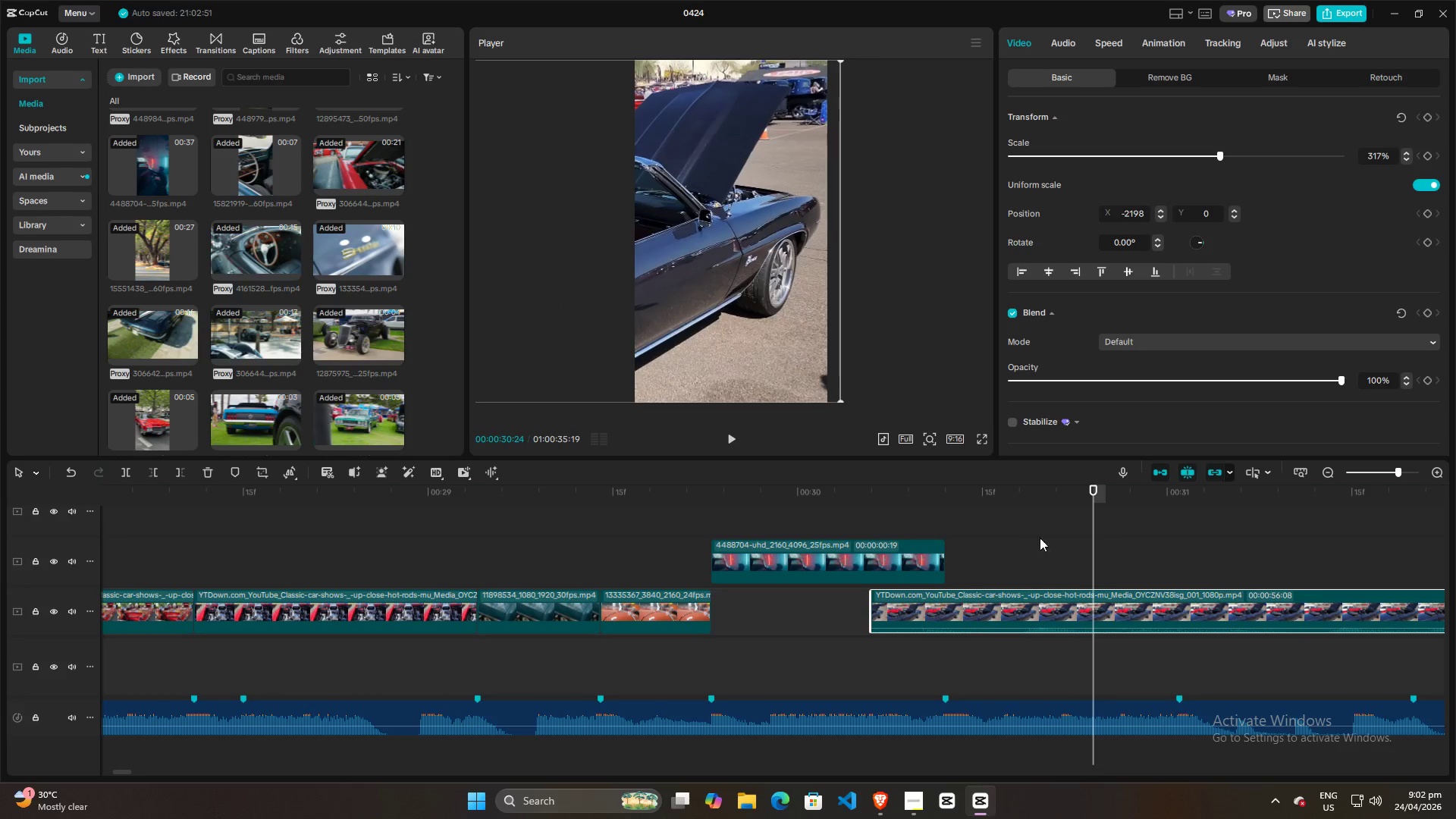 
left_click_drag(start_coordinate=[1095, 522], to_coordinate=[929, 526])
 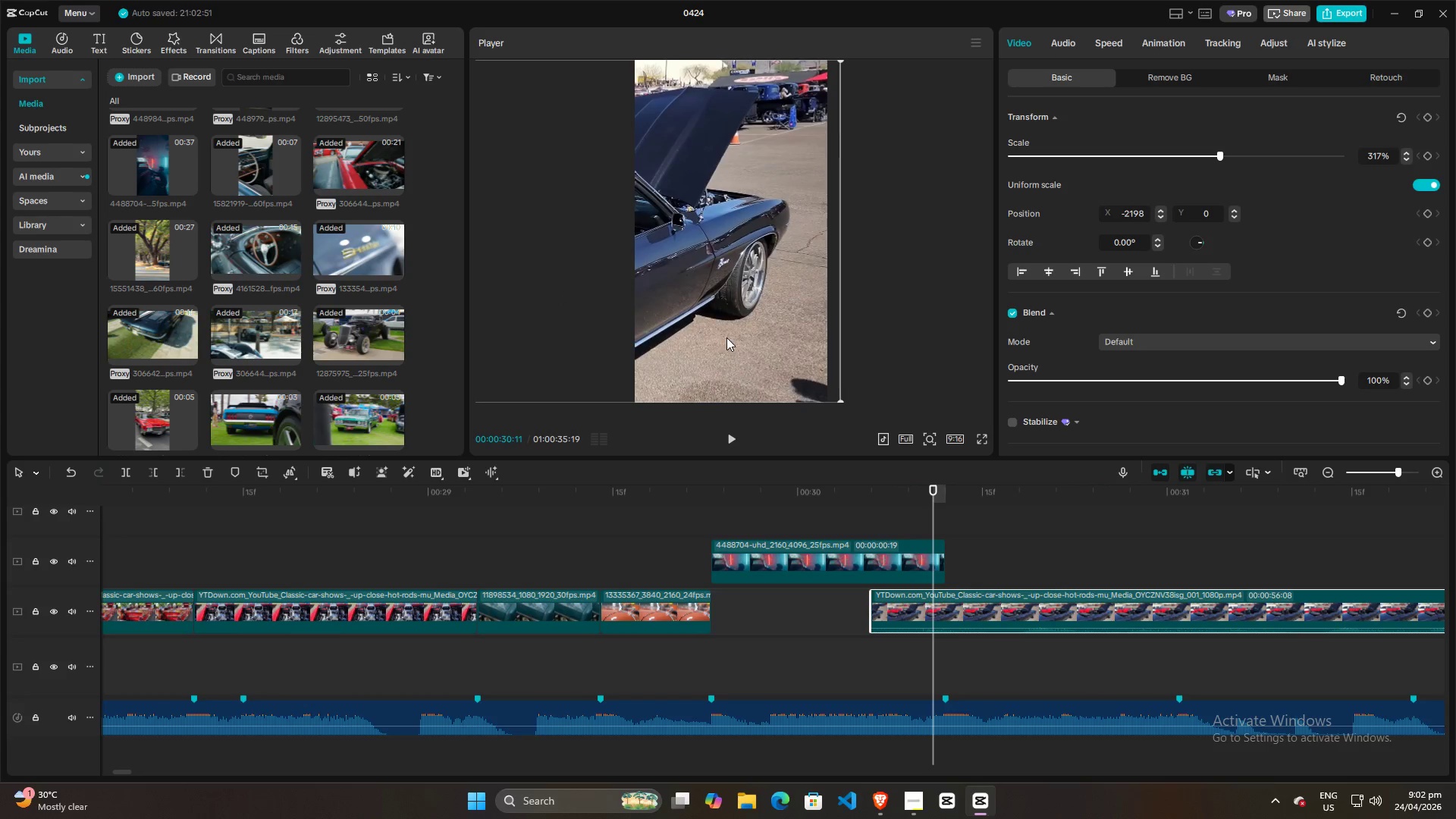 
left_click_drag(start_coordinate=[726, 337], to_coordinate=[749, 339])
 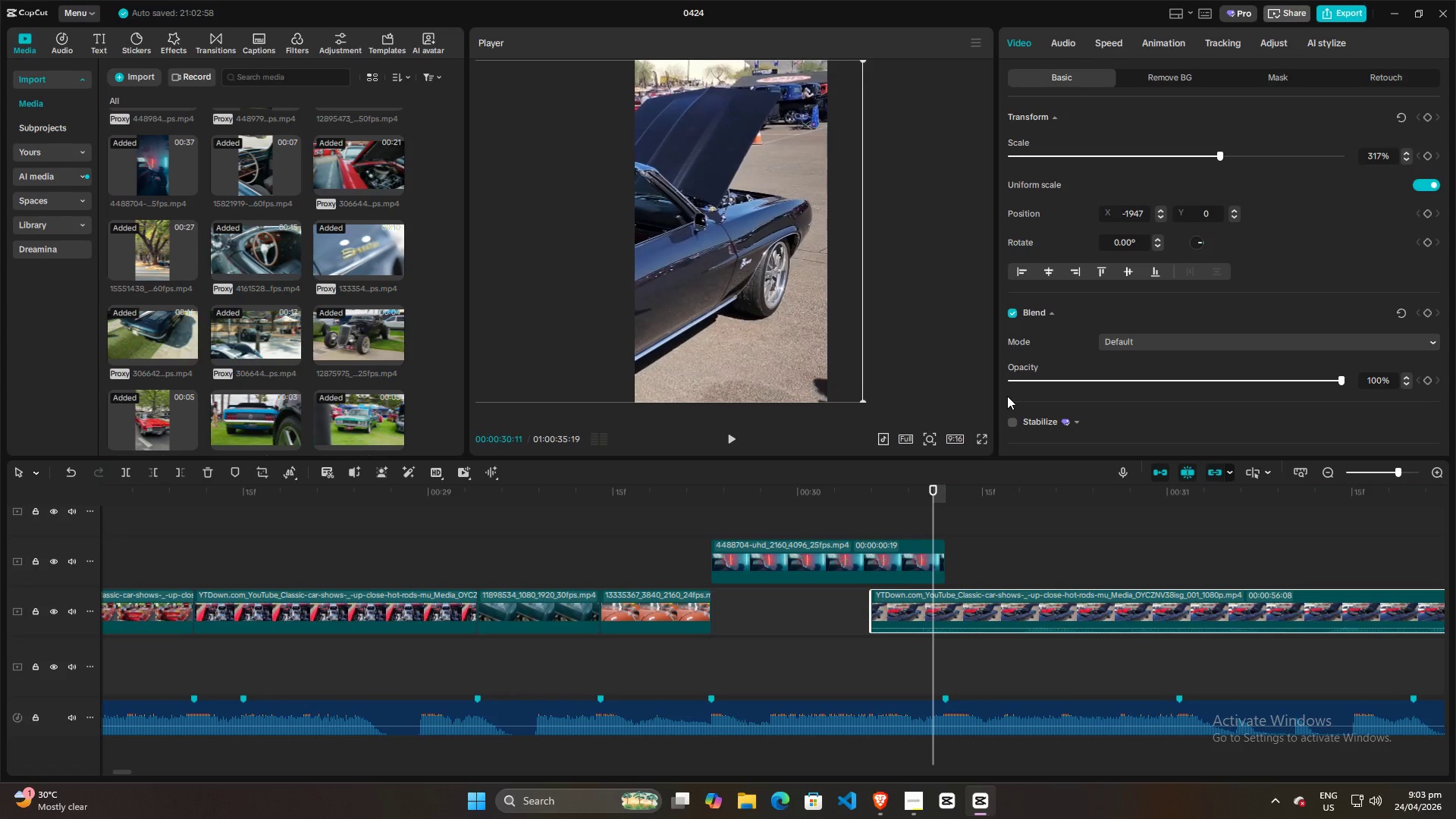 
wait(9.55)
 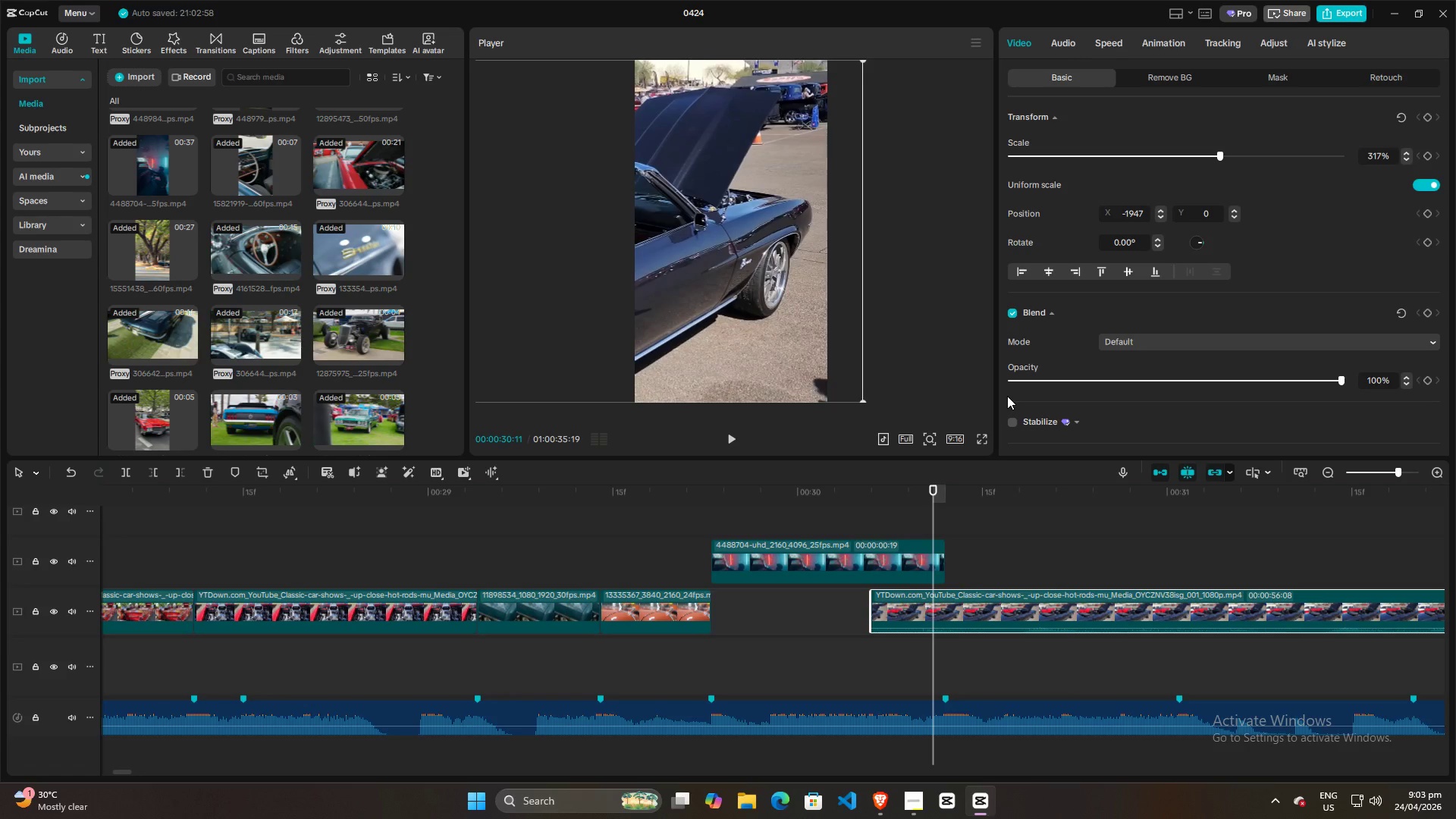 
left_click([903, 796])